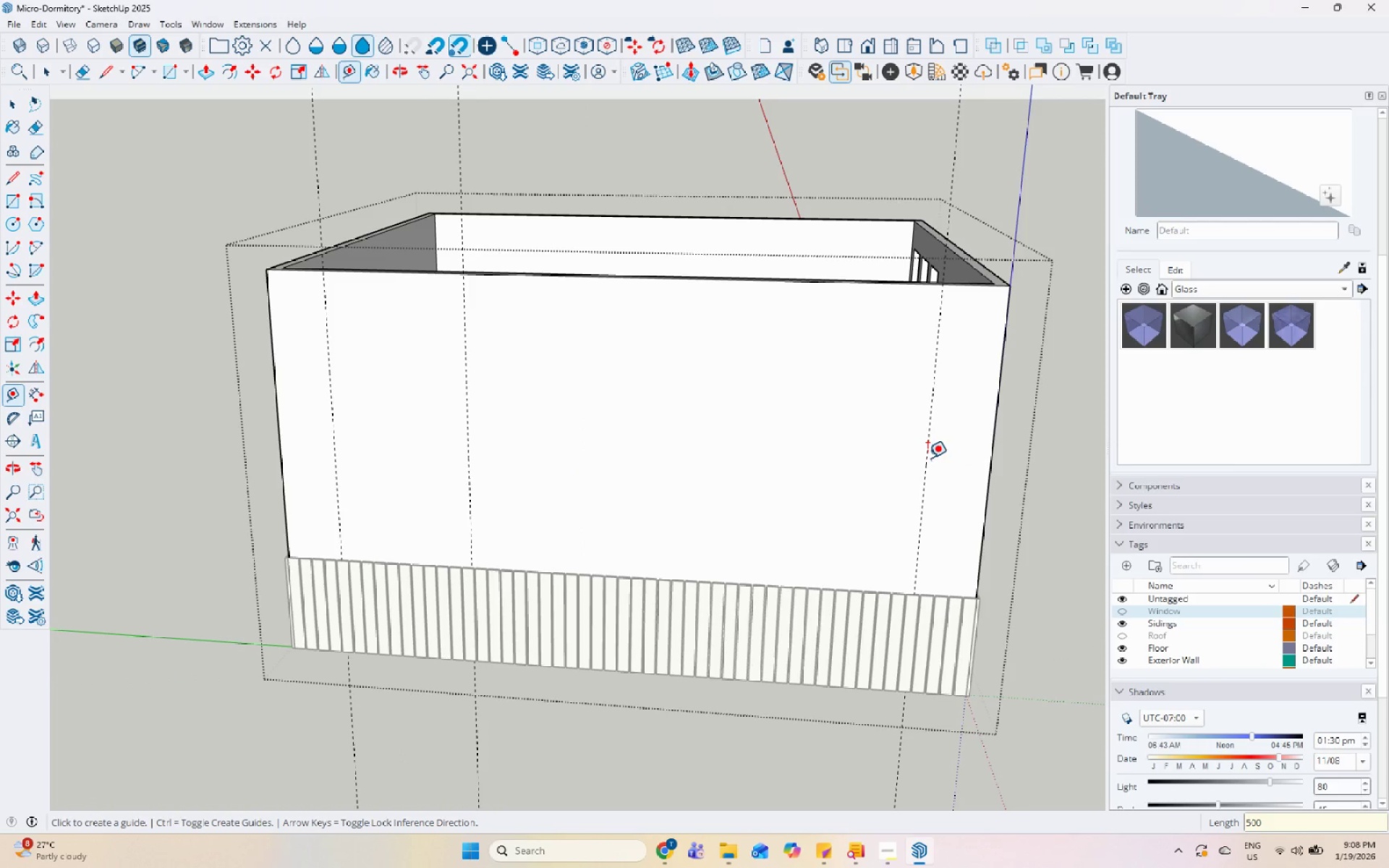 
left_click([924, 454])
 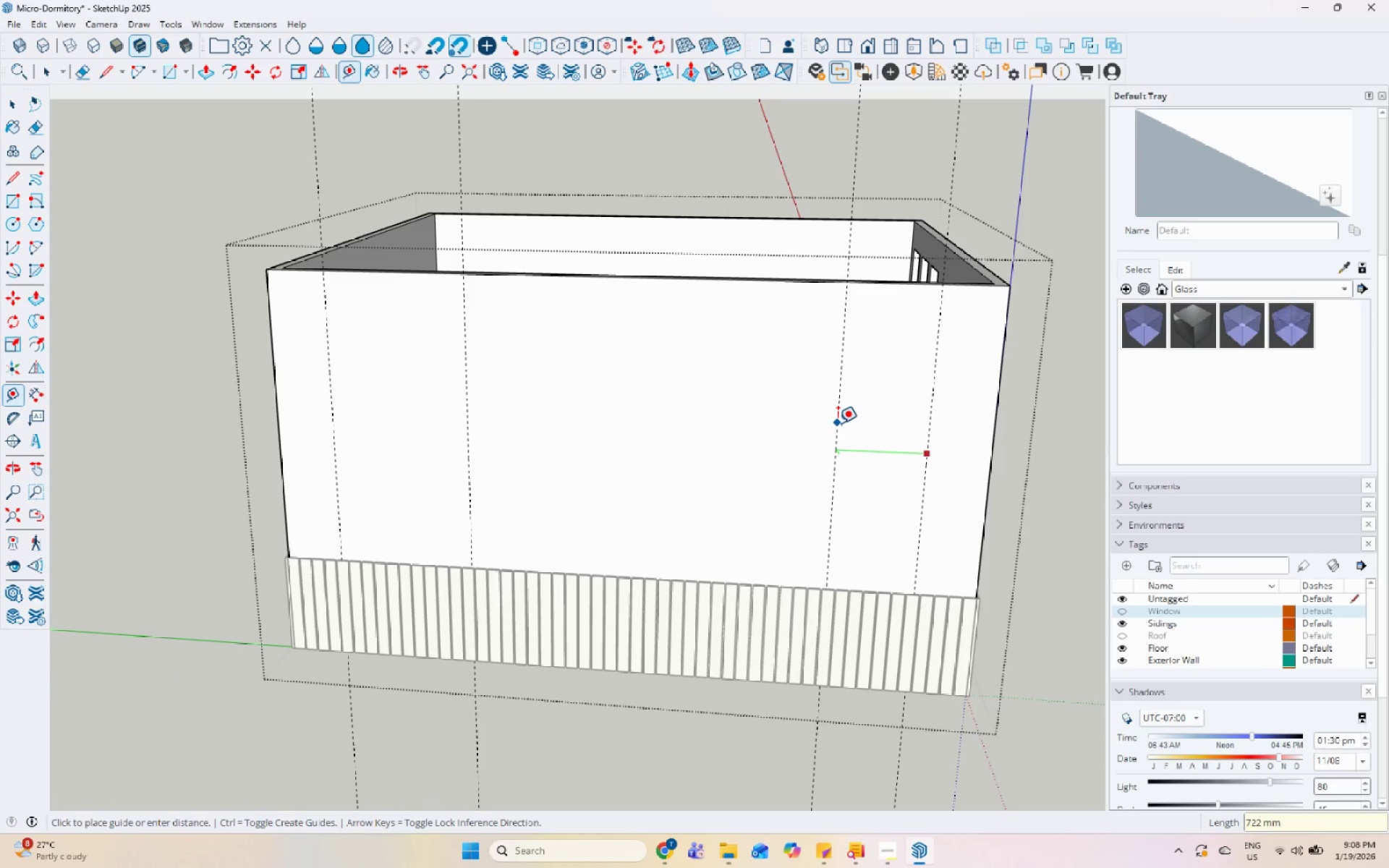 
key(Numpad1)
 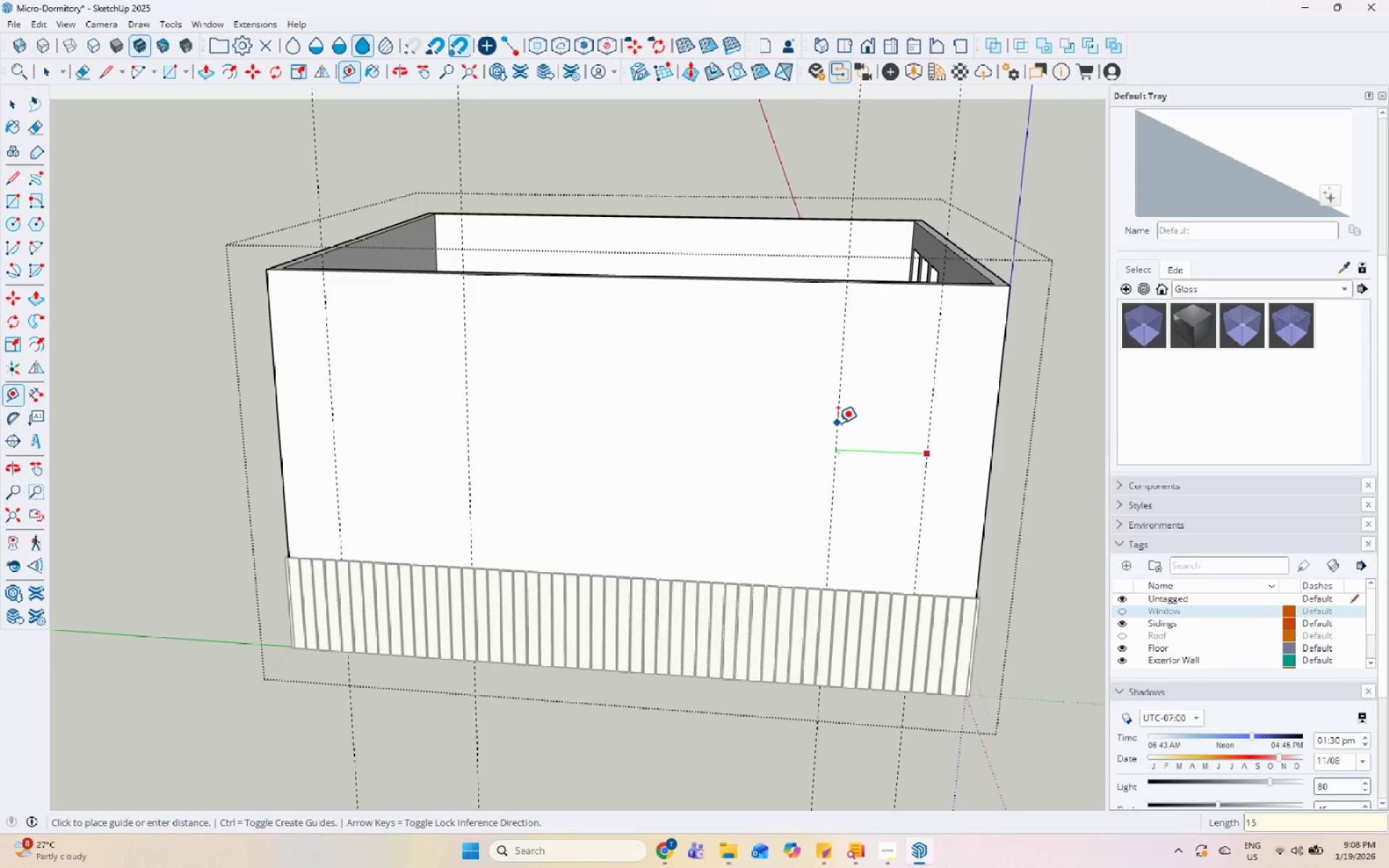 
key(Numpad5)
 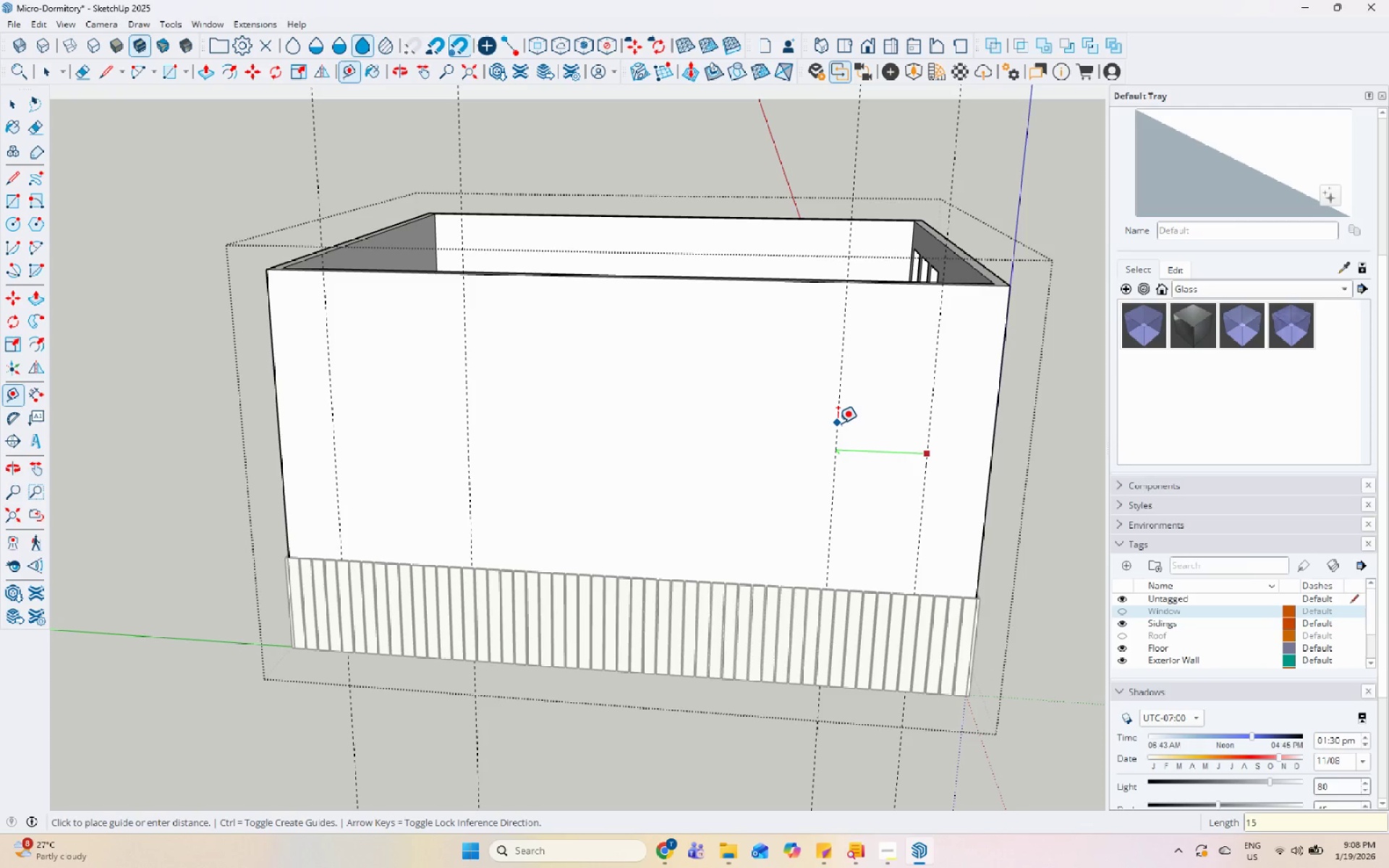 
key(Backspace)
 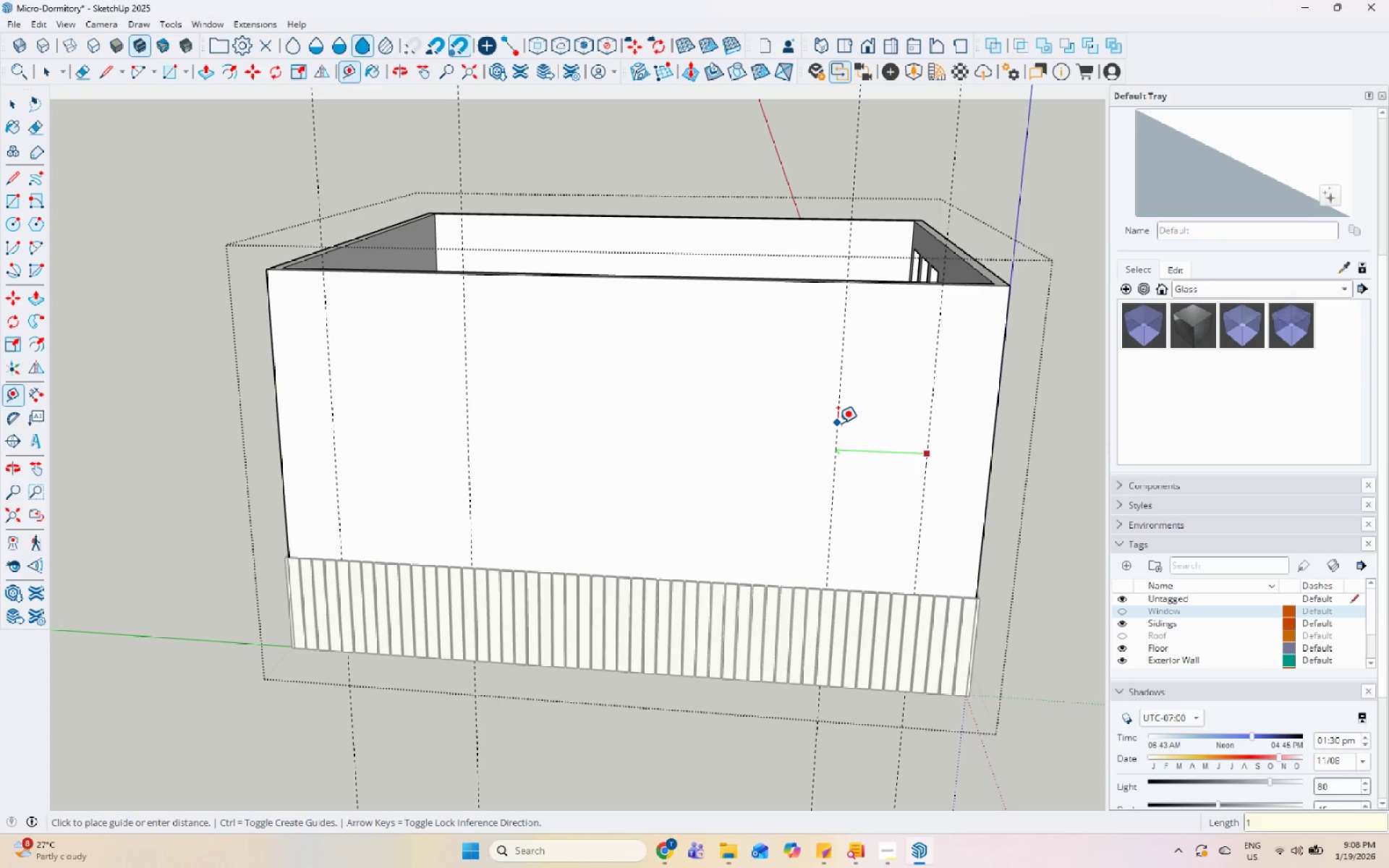 
key(Numpad2)
 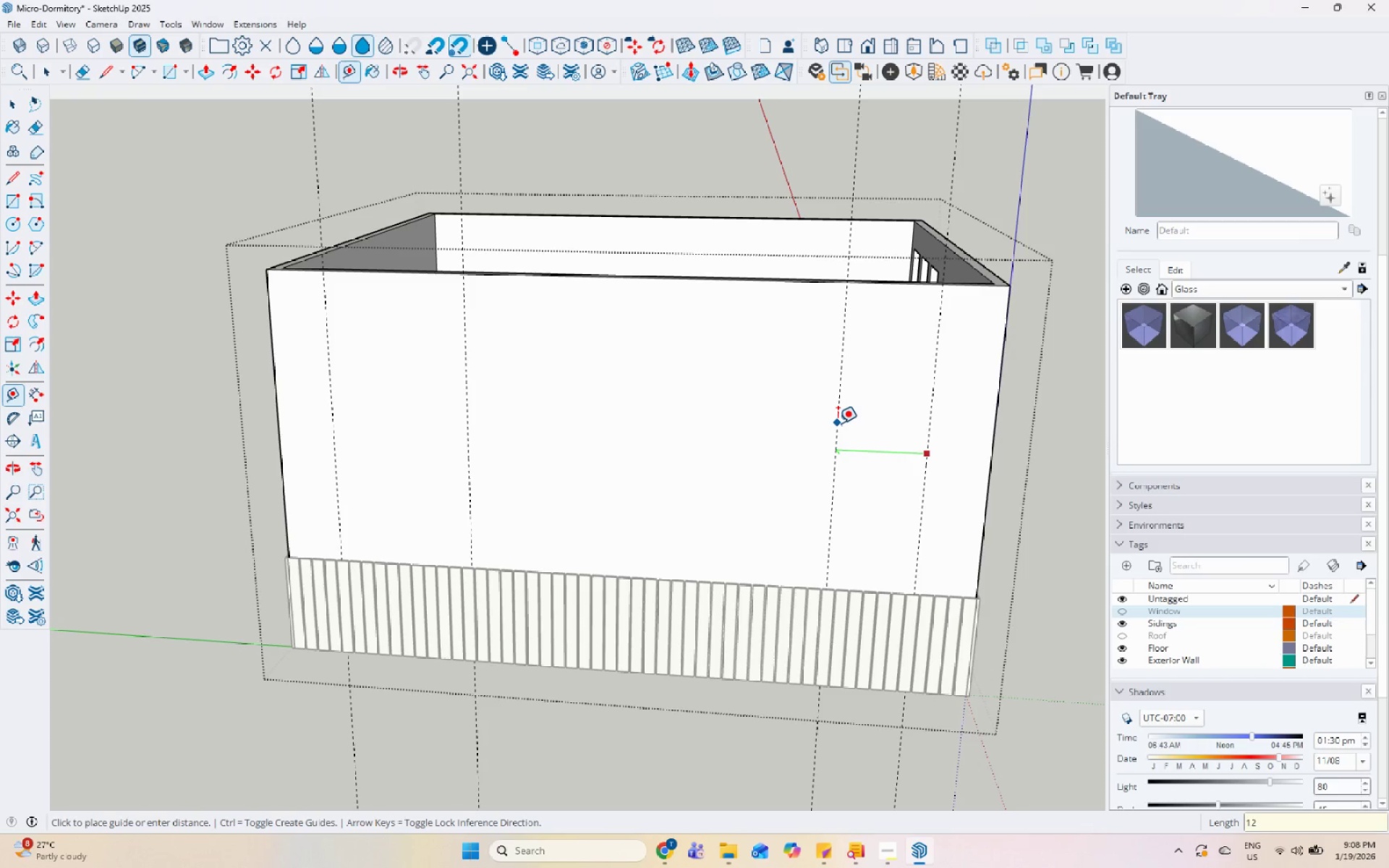 
key(Numpad0)
 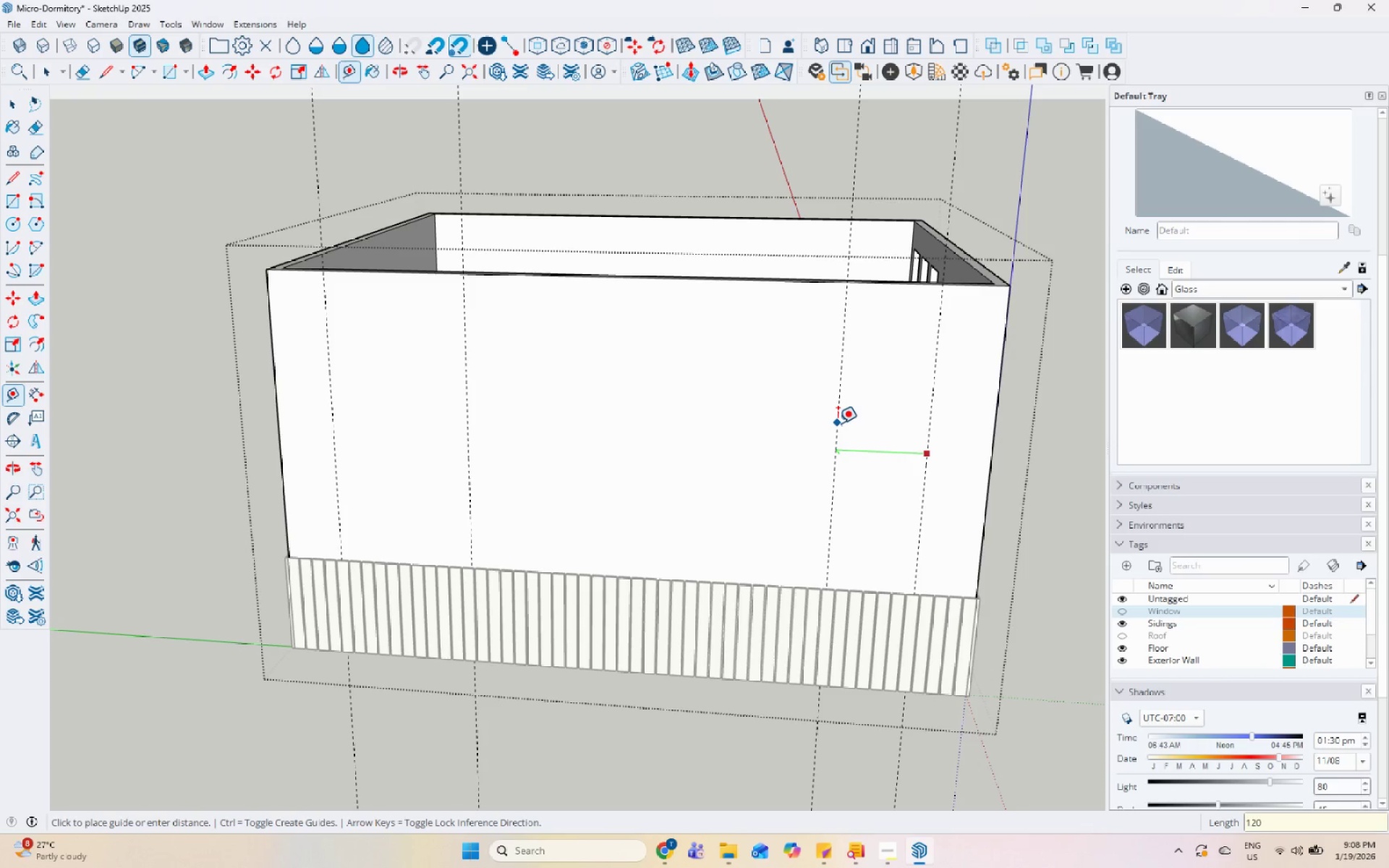 
key(Numpad0)
 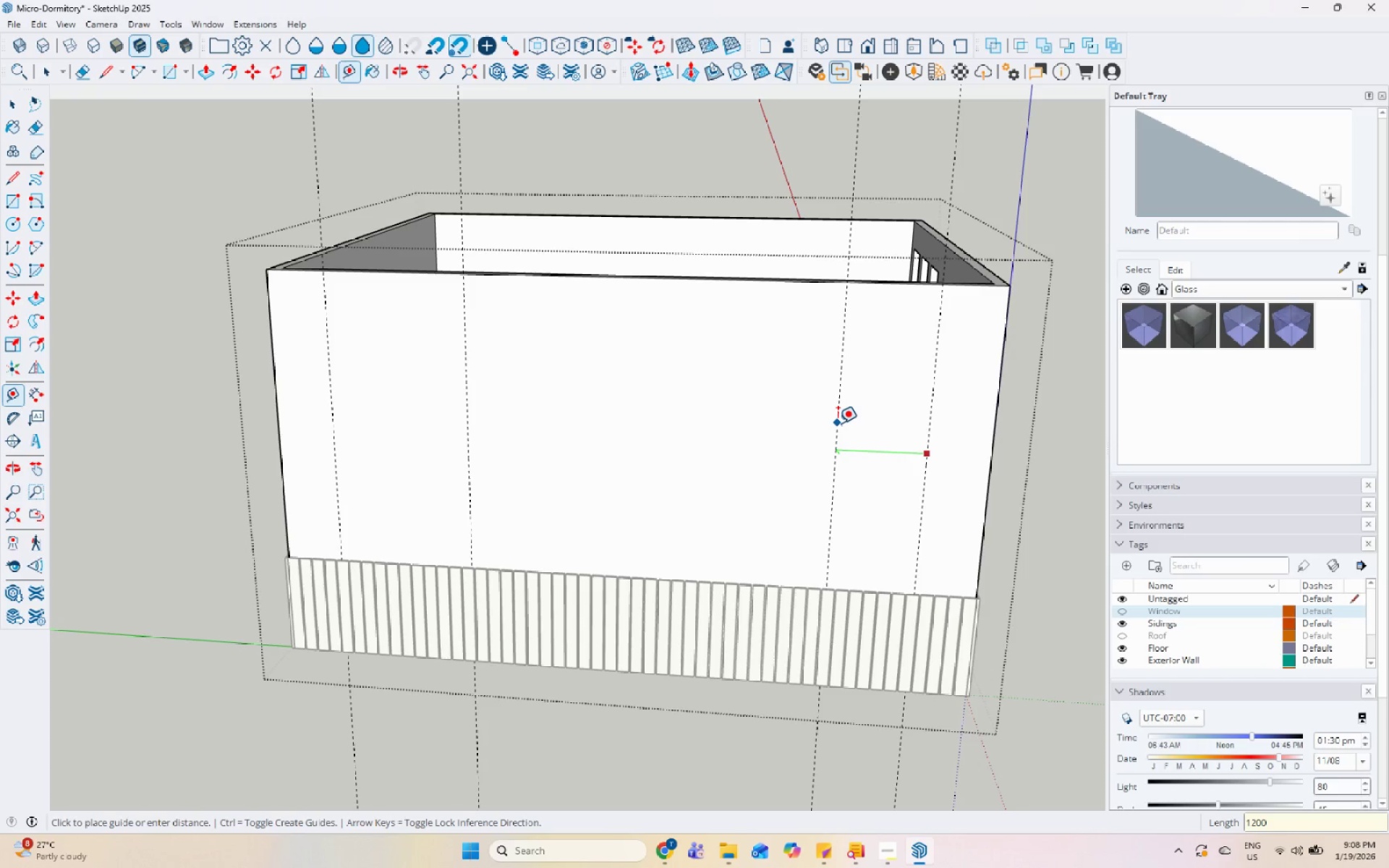 
key(Enter)
 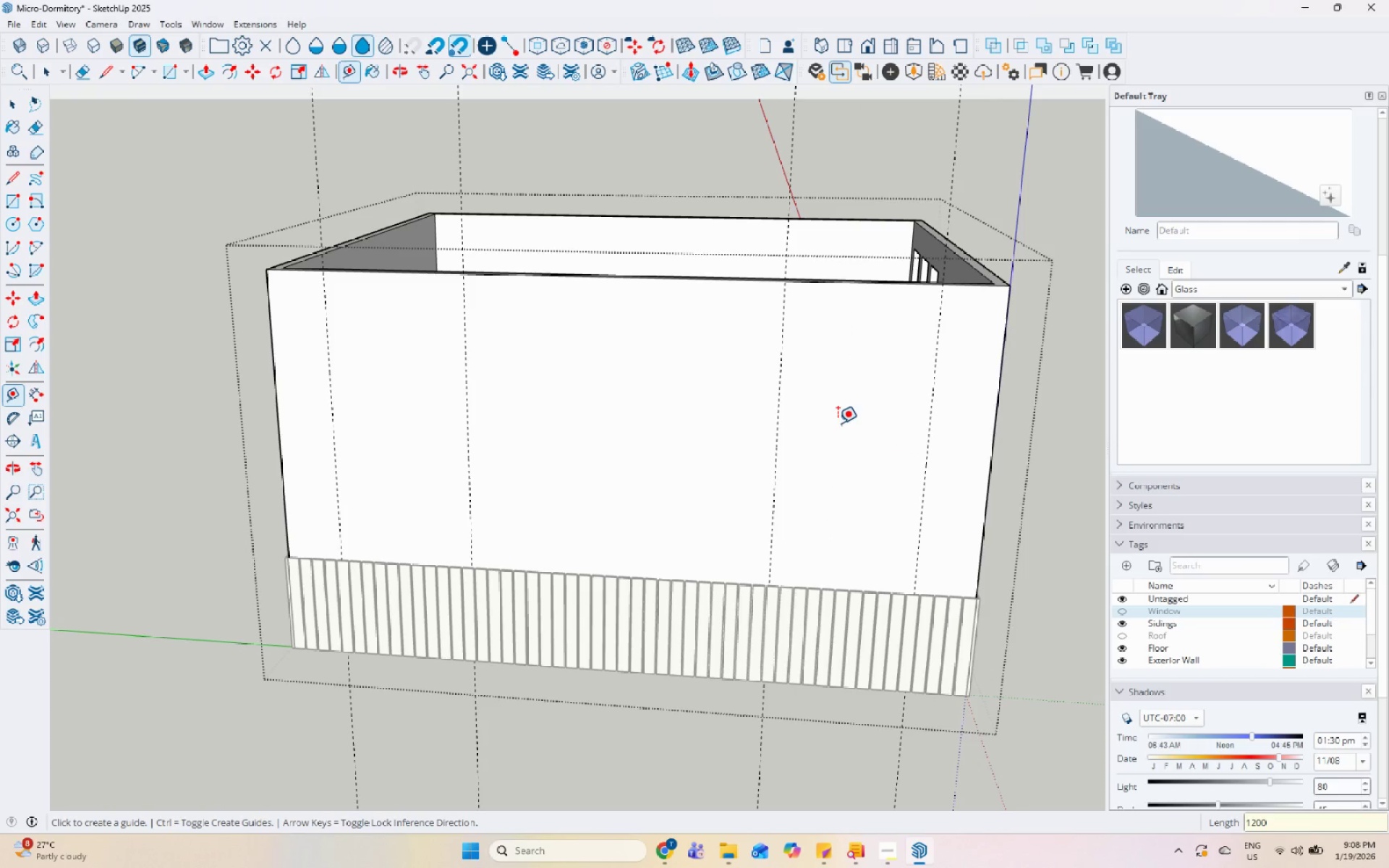 
key(Space)
 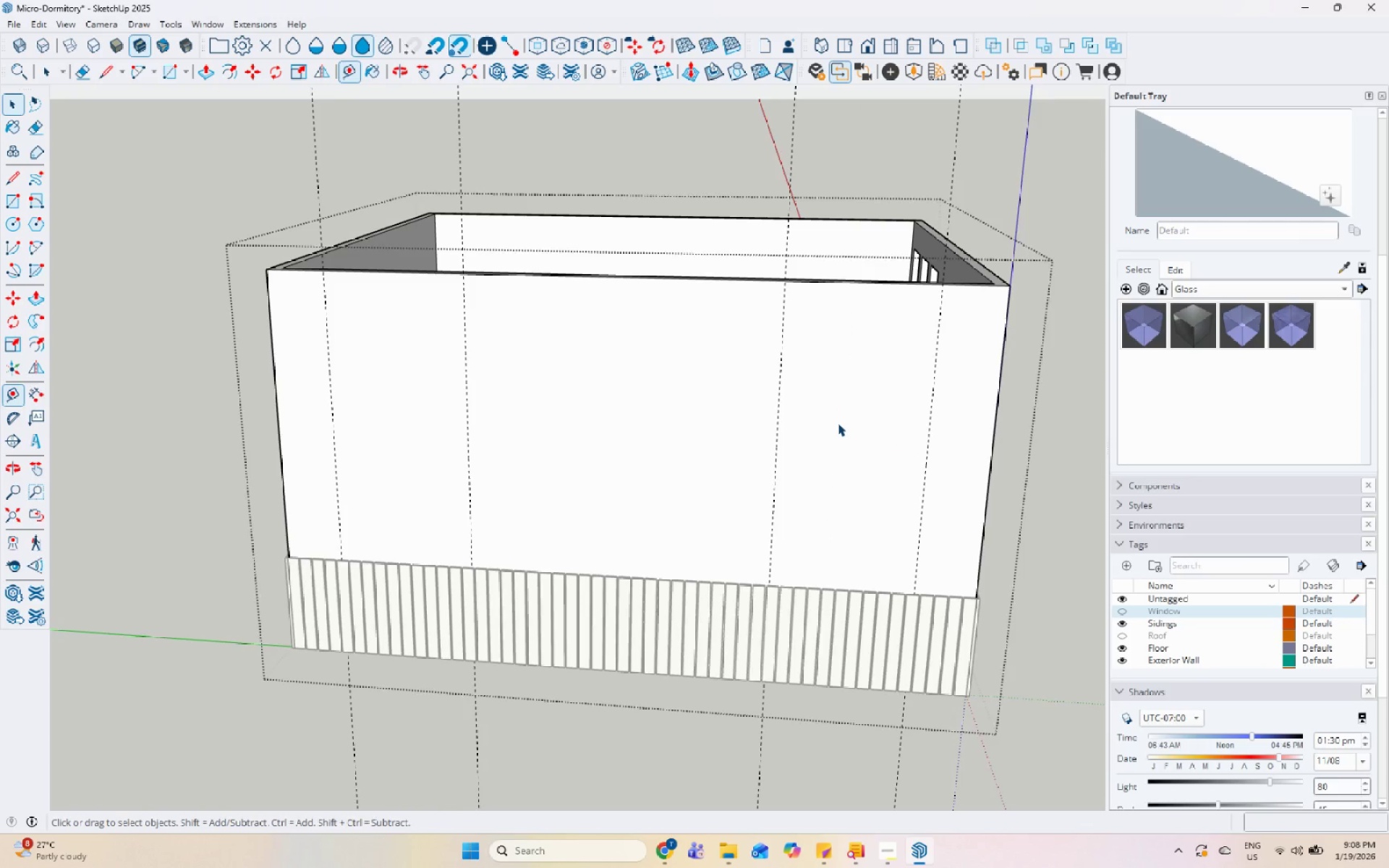 
key(Escape)
 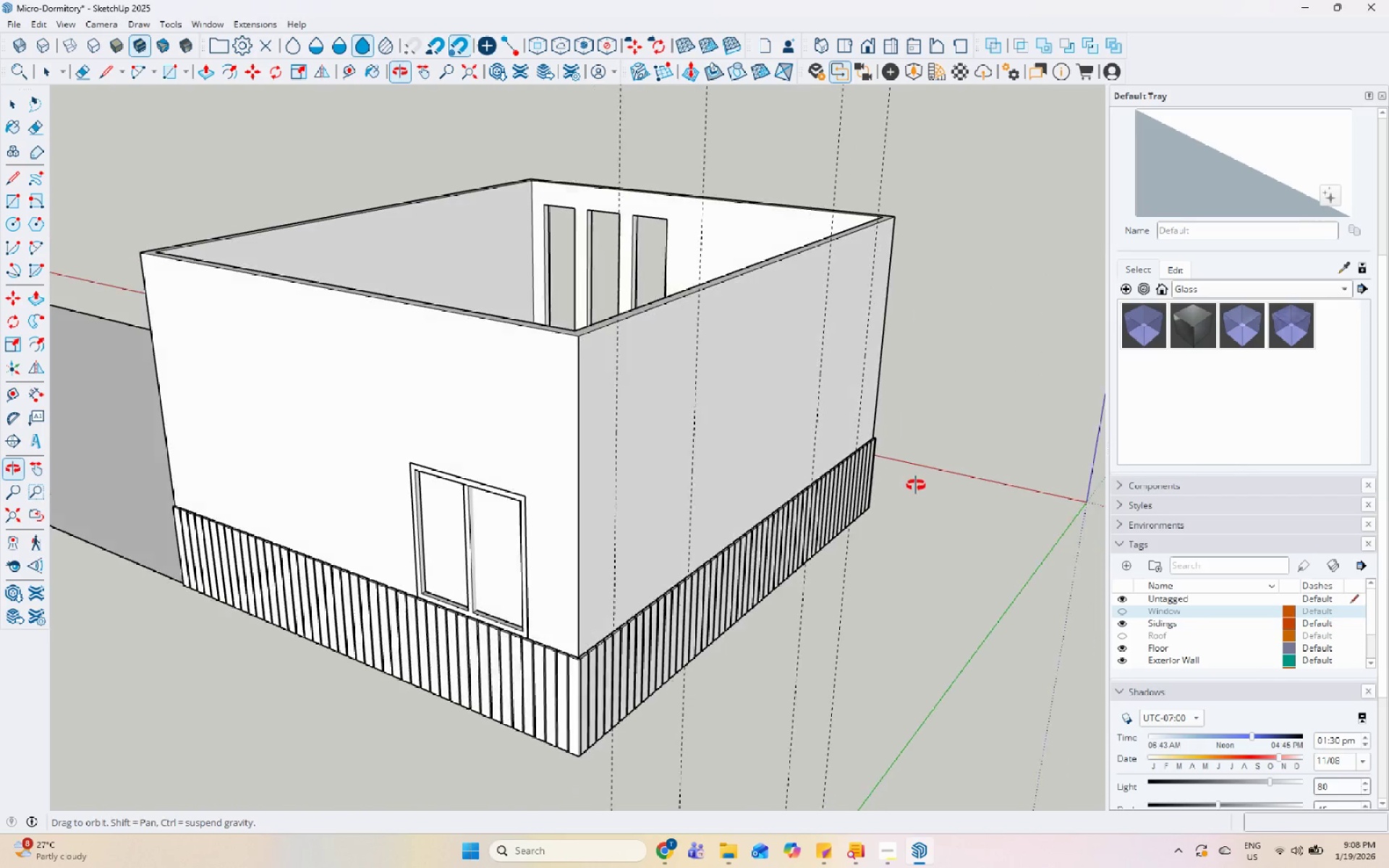 
double_click([662, 438])
 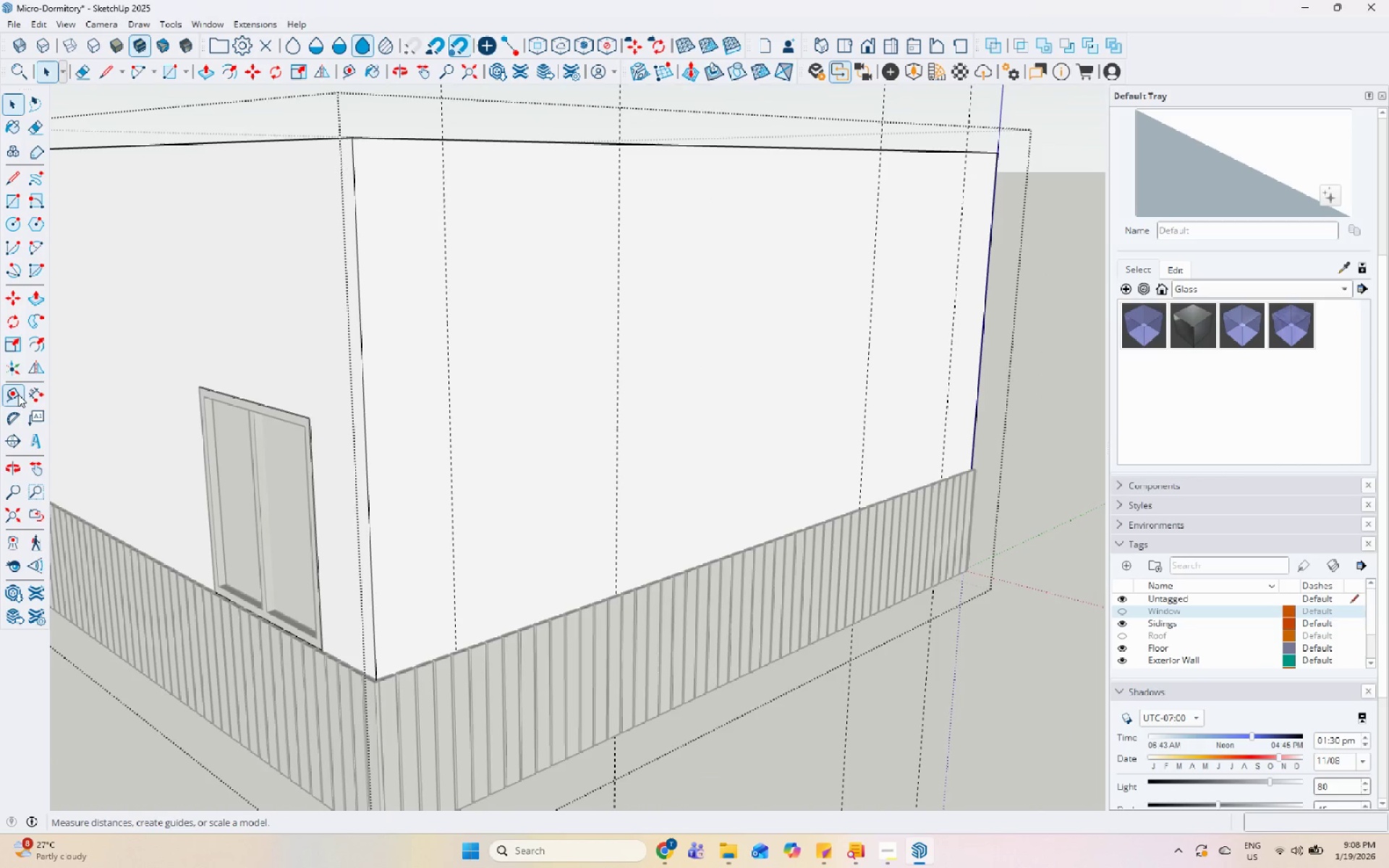 
scroll: coordinate [491, 697], scroll_direction: up, amount: 33.0
 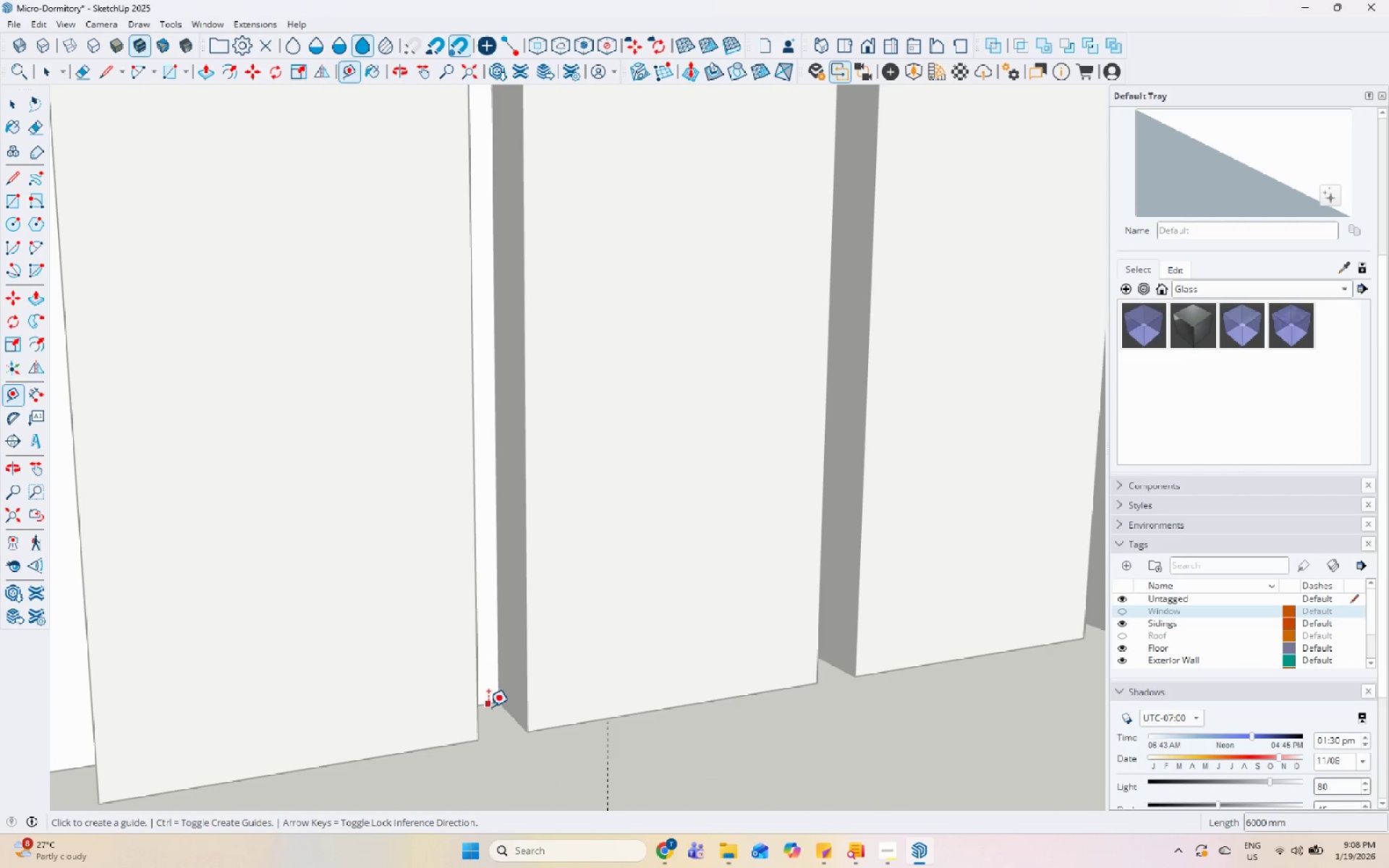 
left_click([488, 700])
 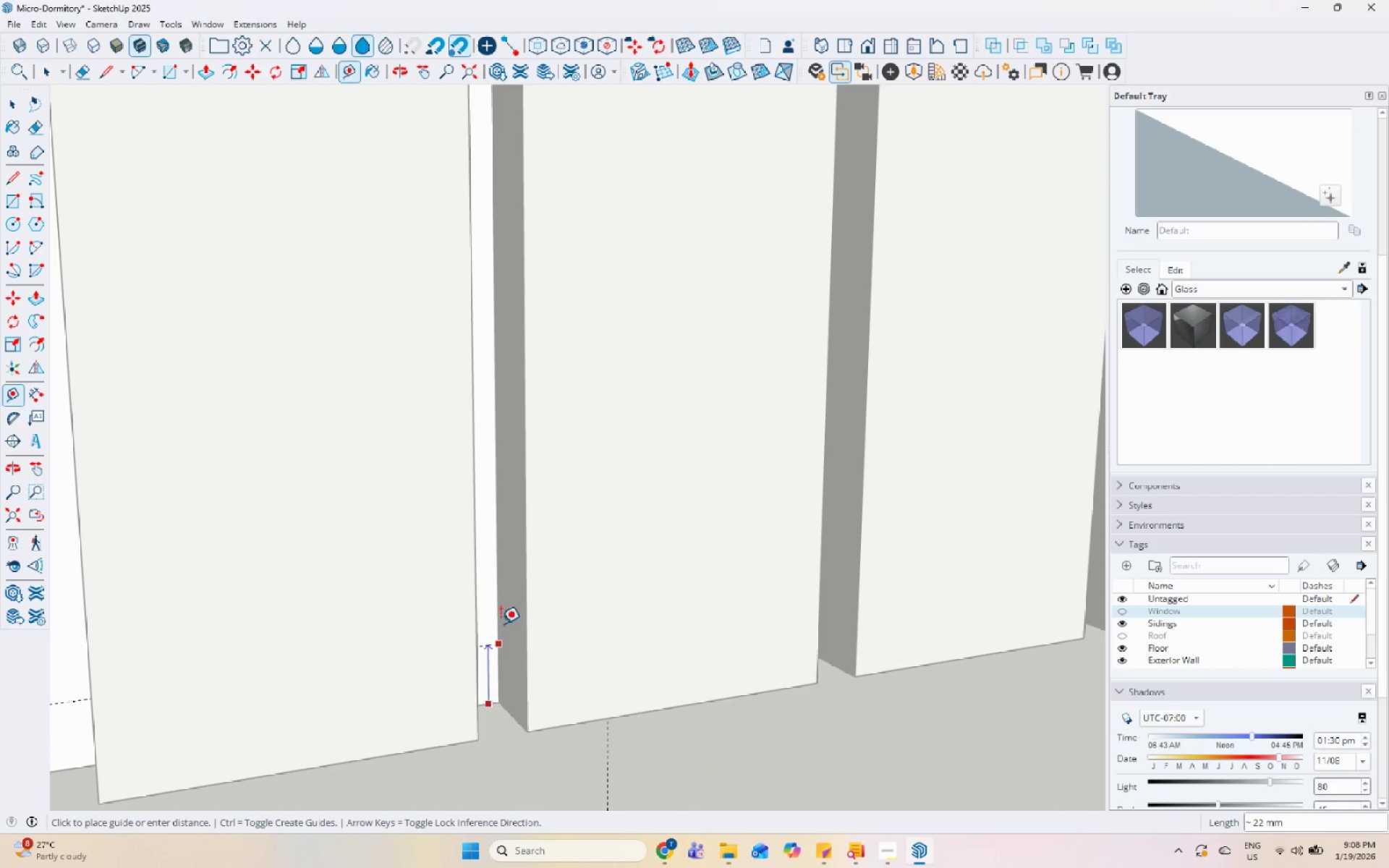 
scroll: coordinate [476, 767], scroll_direction: down, amount: 37.0
 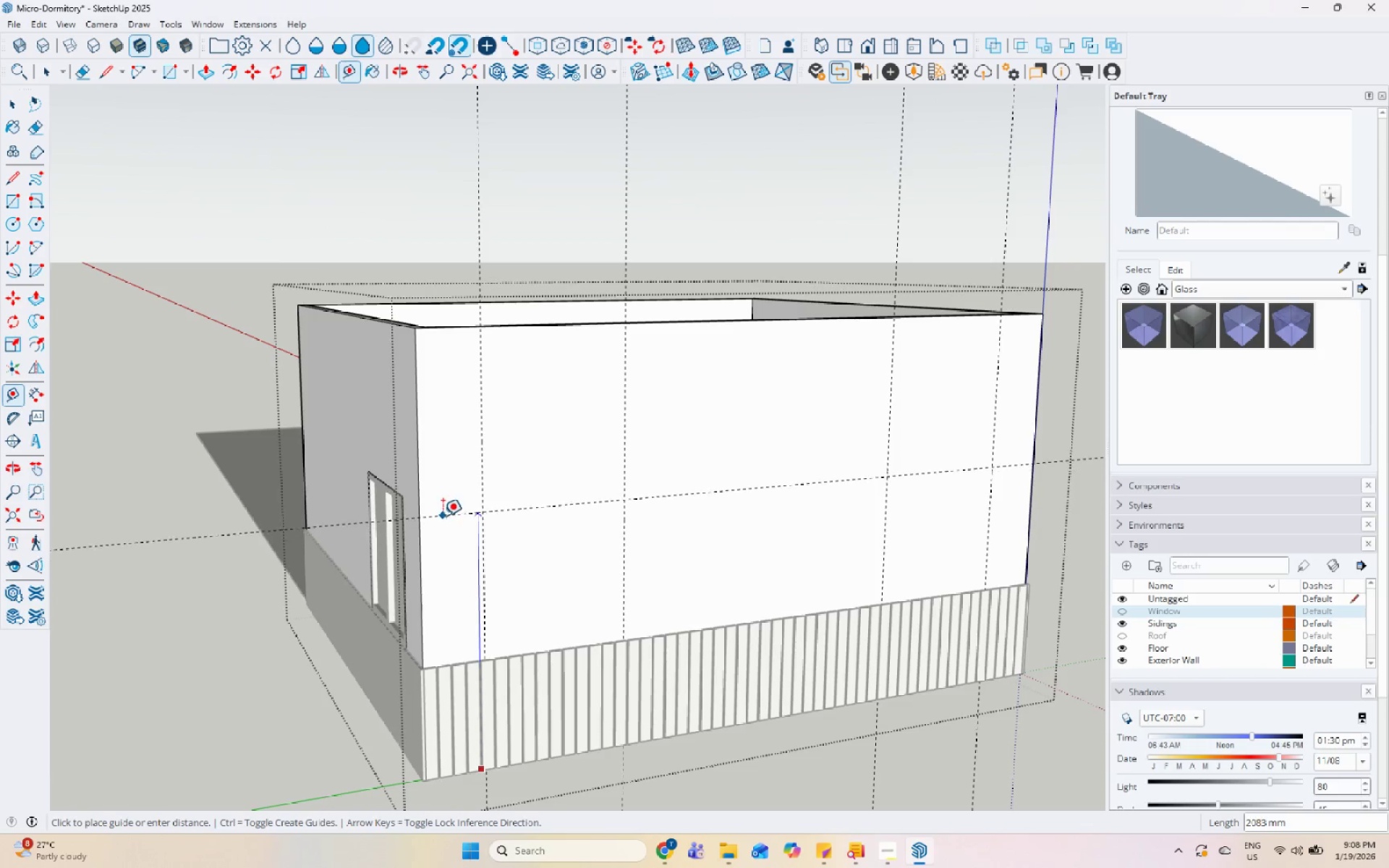 
scroll: coordinate [403, 517], scroll_direction: up, amount: 4.0
 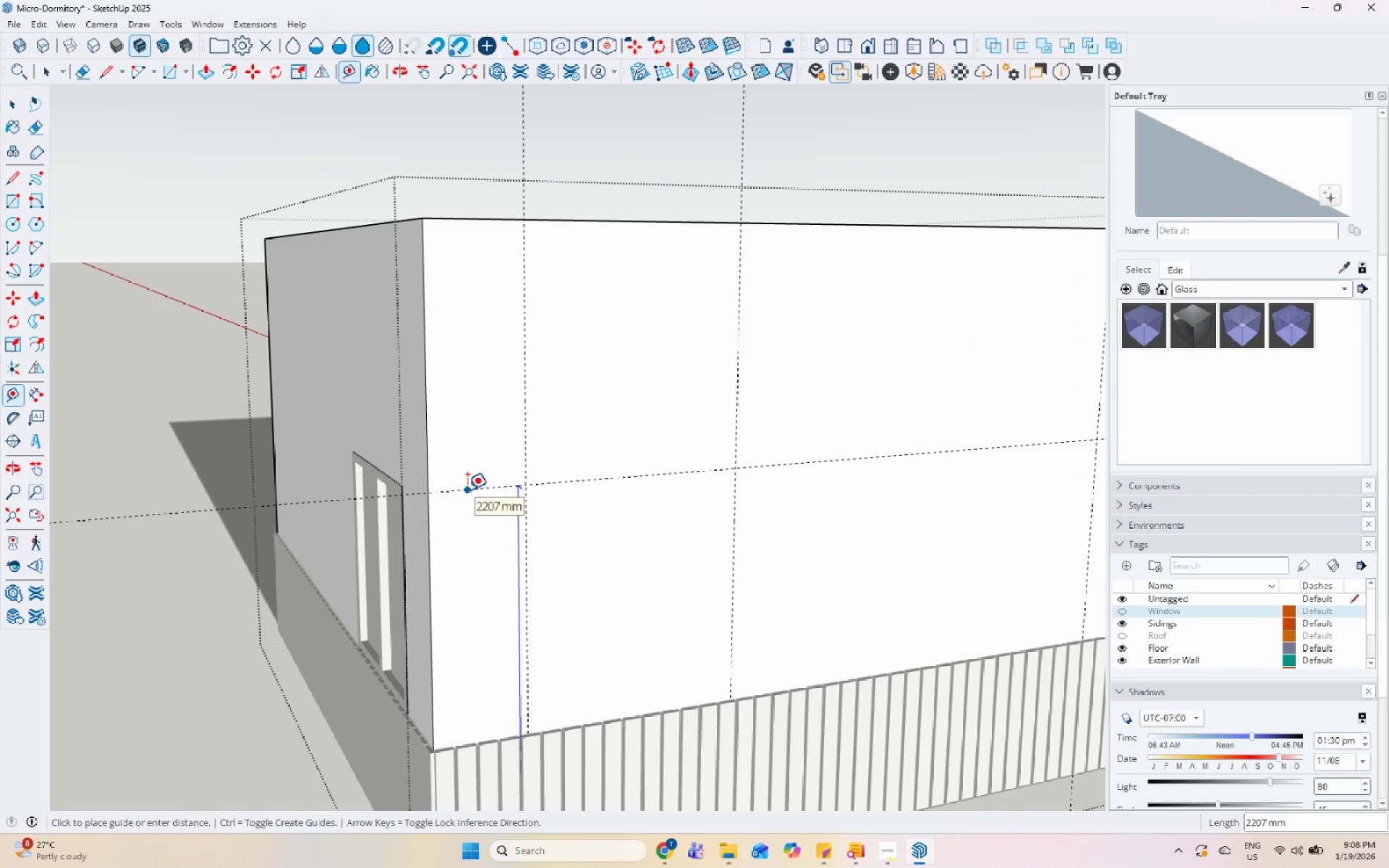 
key(Numpad2)
 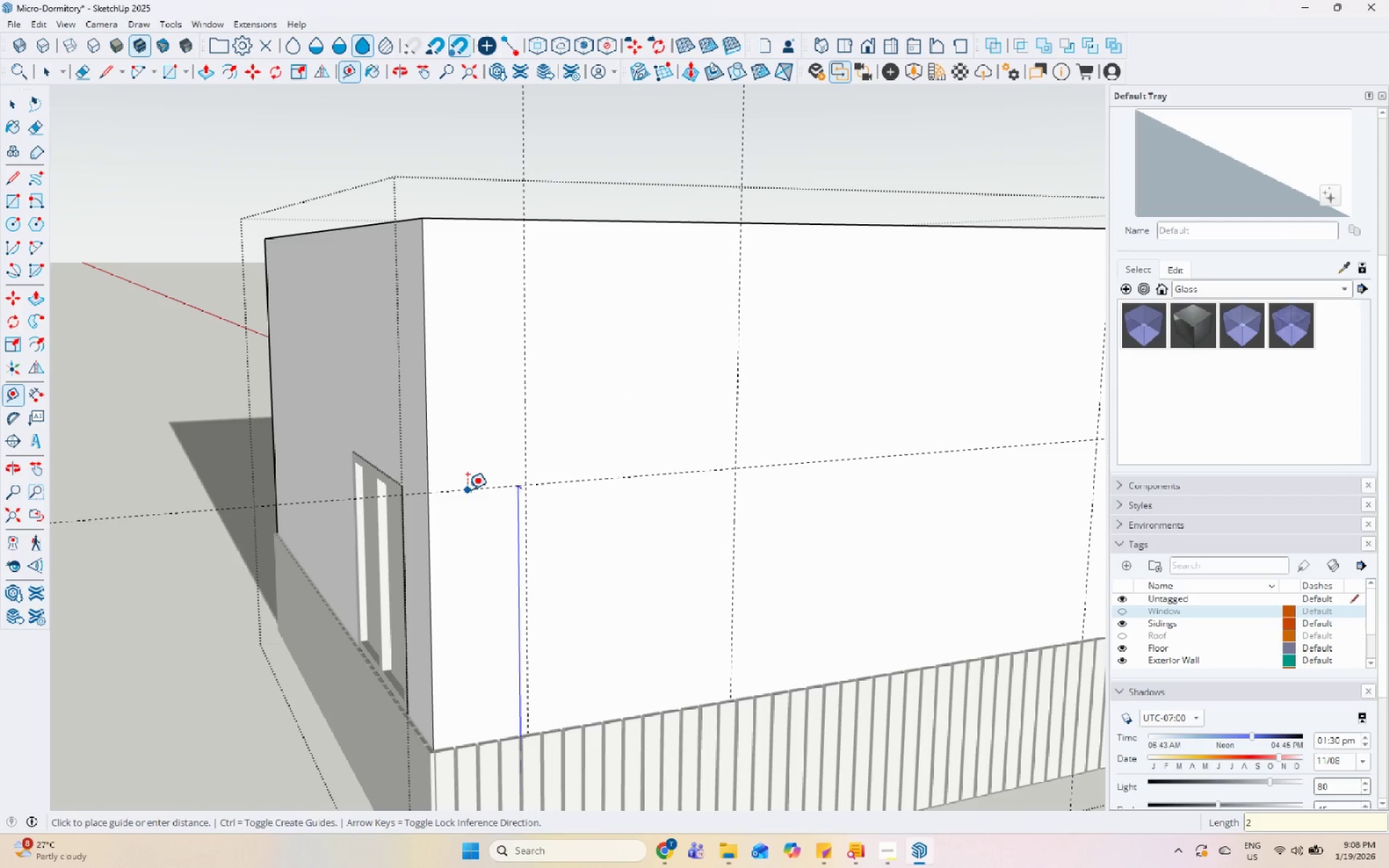 
key(Numpad1)
 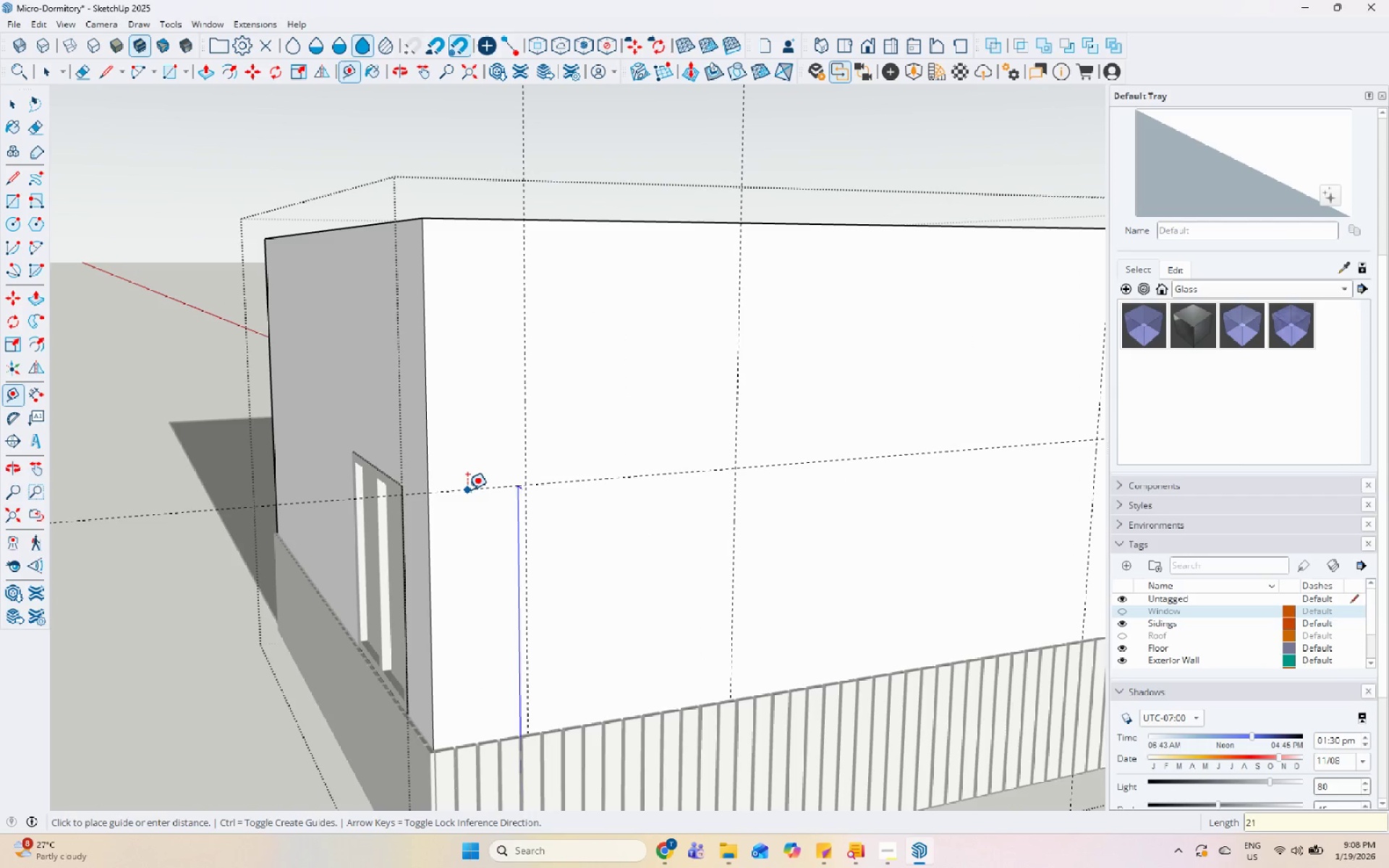 
key(Numpad5)
 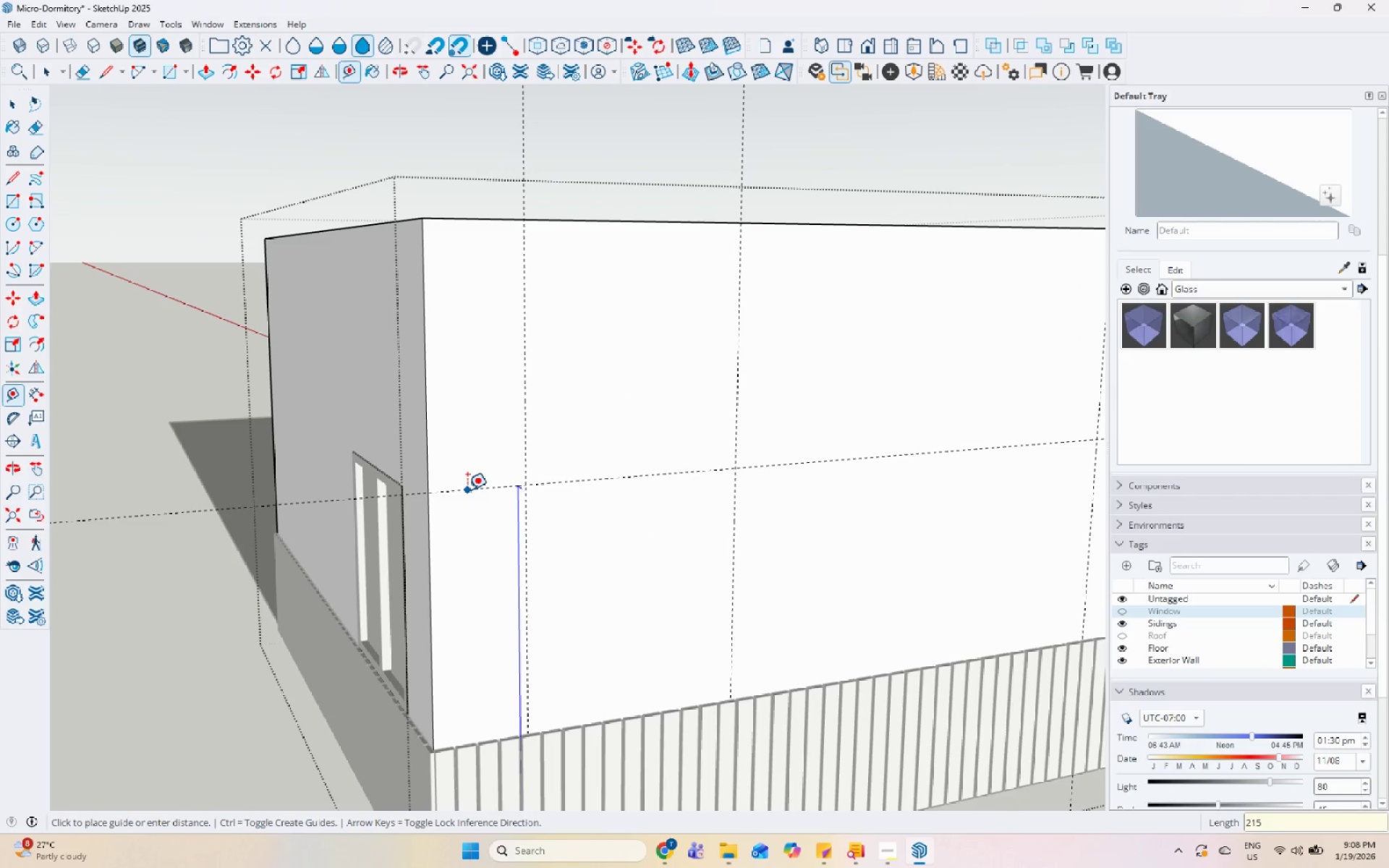 
key(Numpad0)
 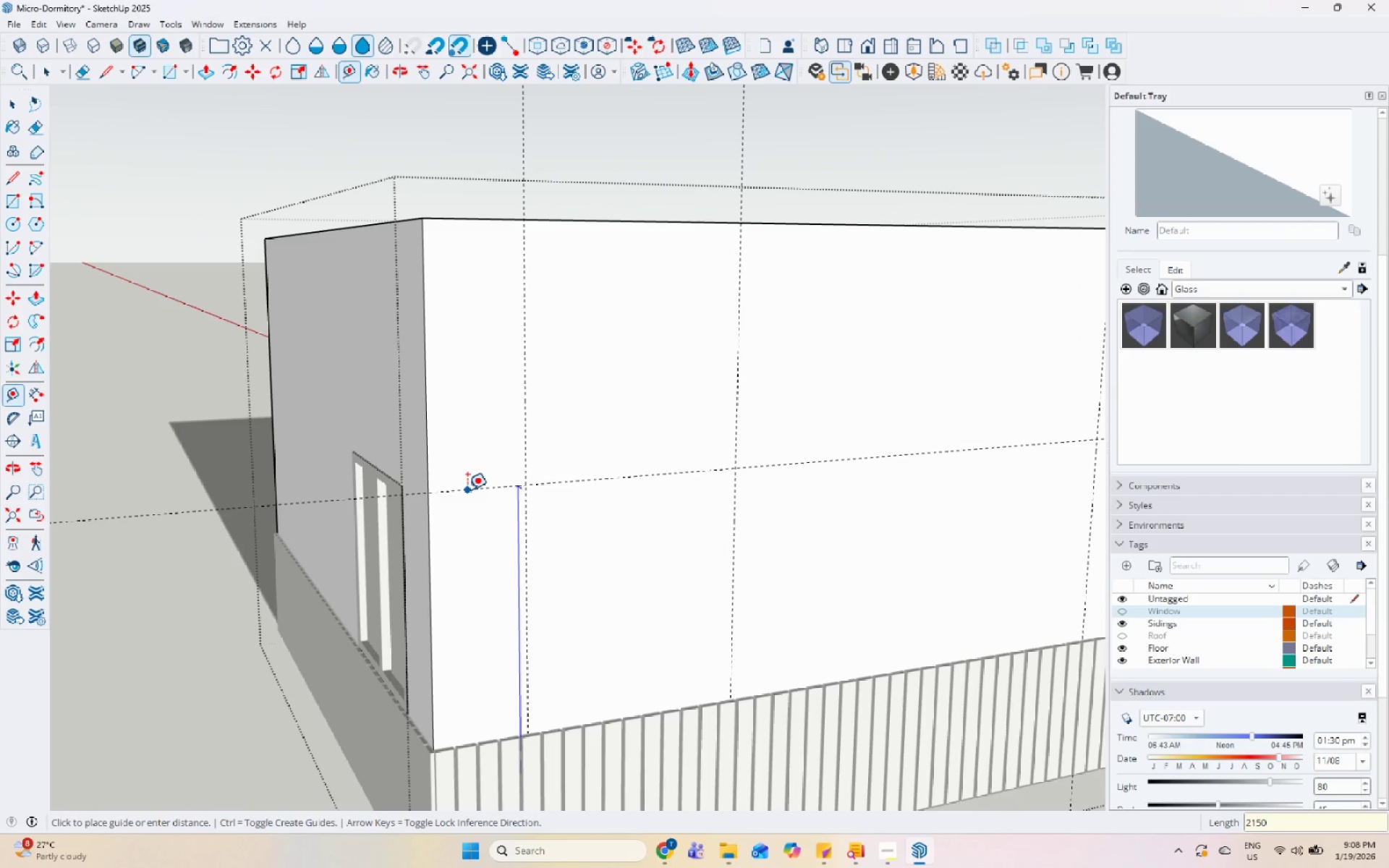 
key(Enter)
 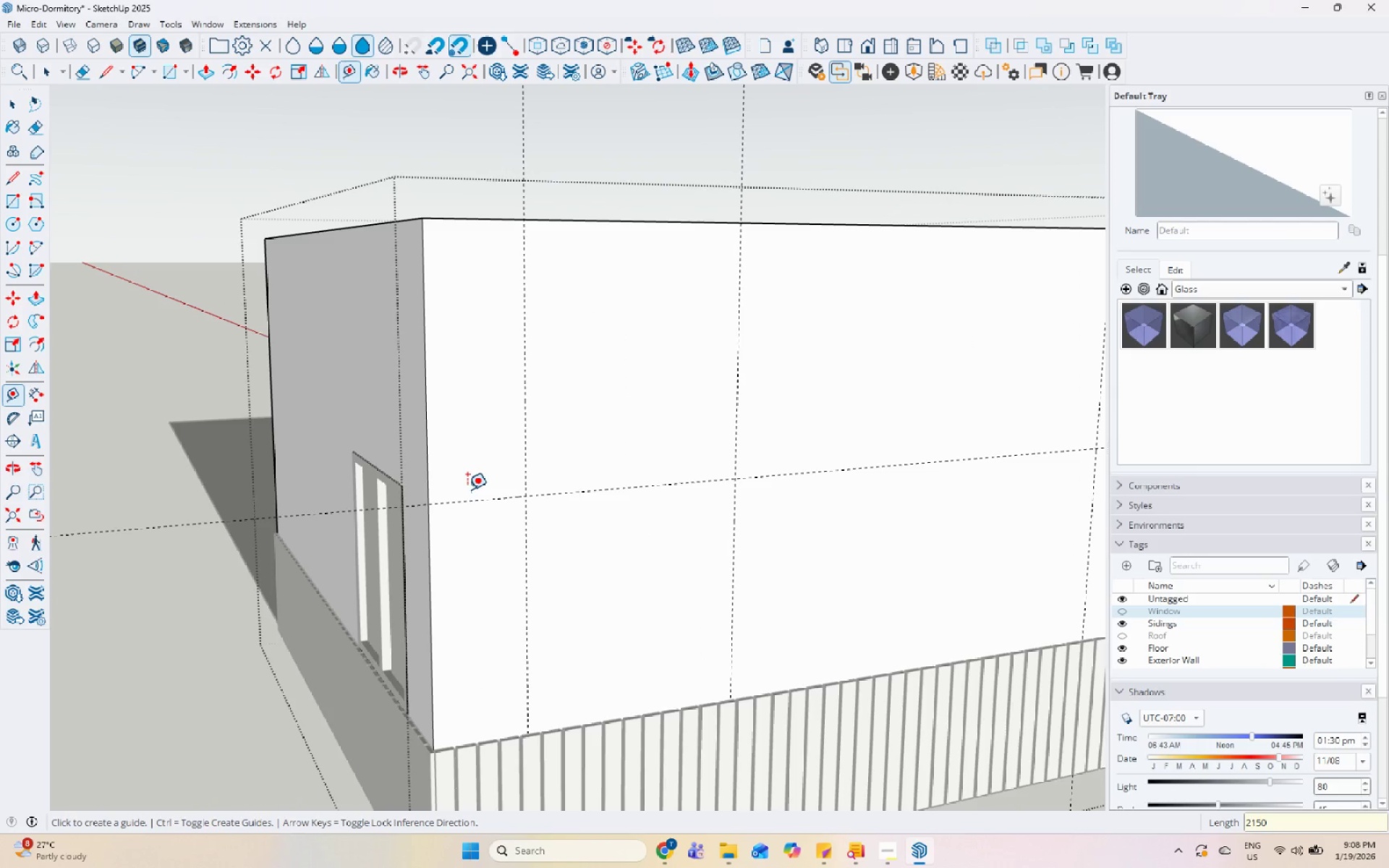 
key(Space)
 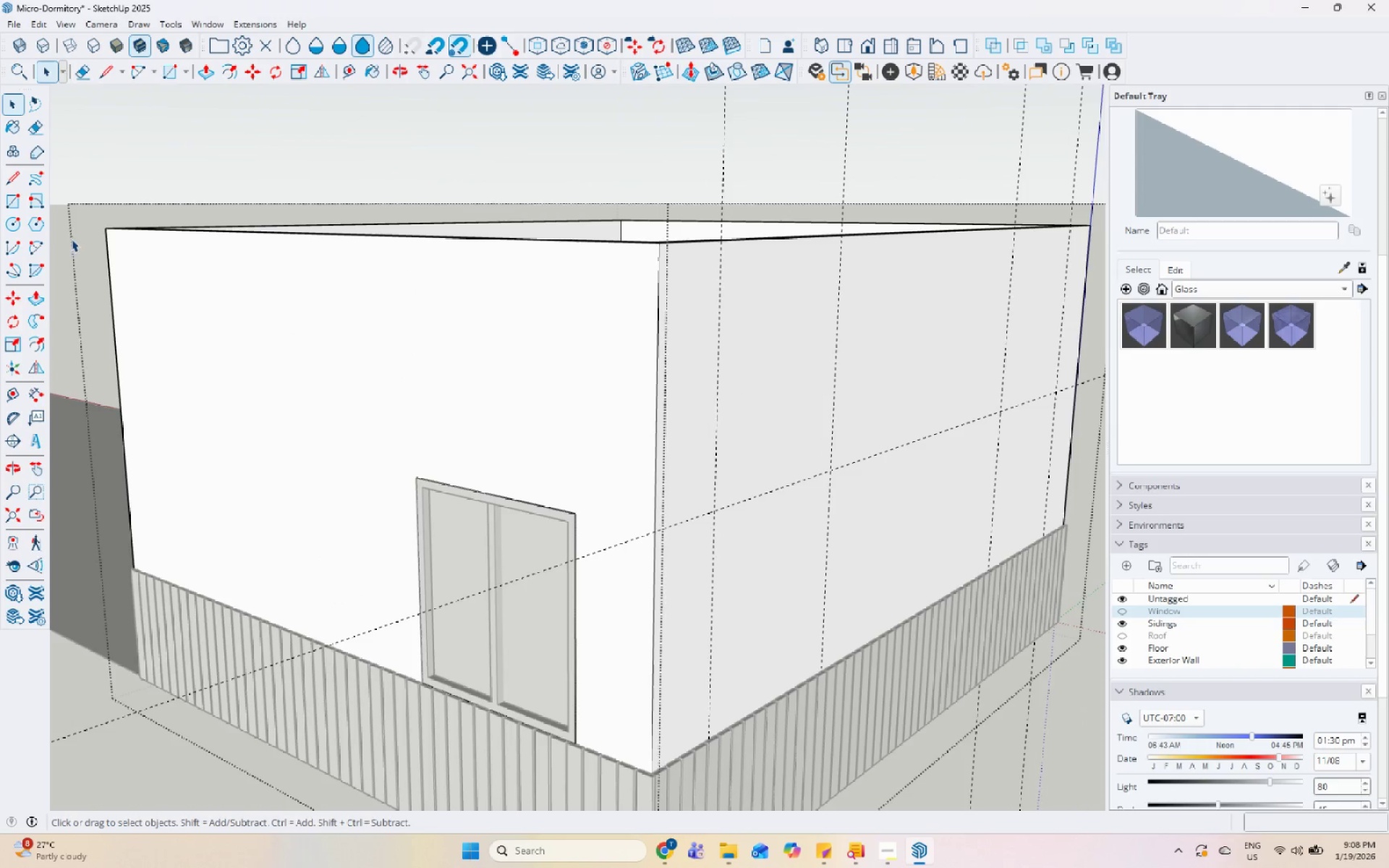 
left_click_drag(start_coordinate=[15, 205], to_coordinate=[30, 205])
 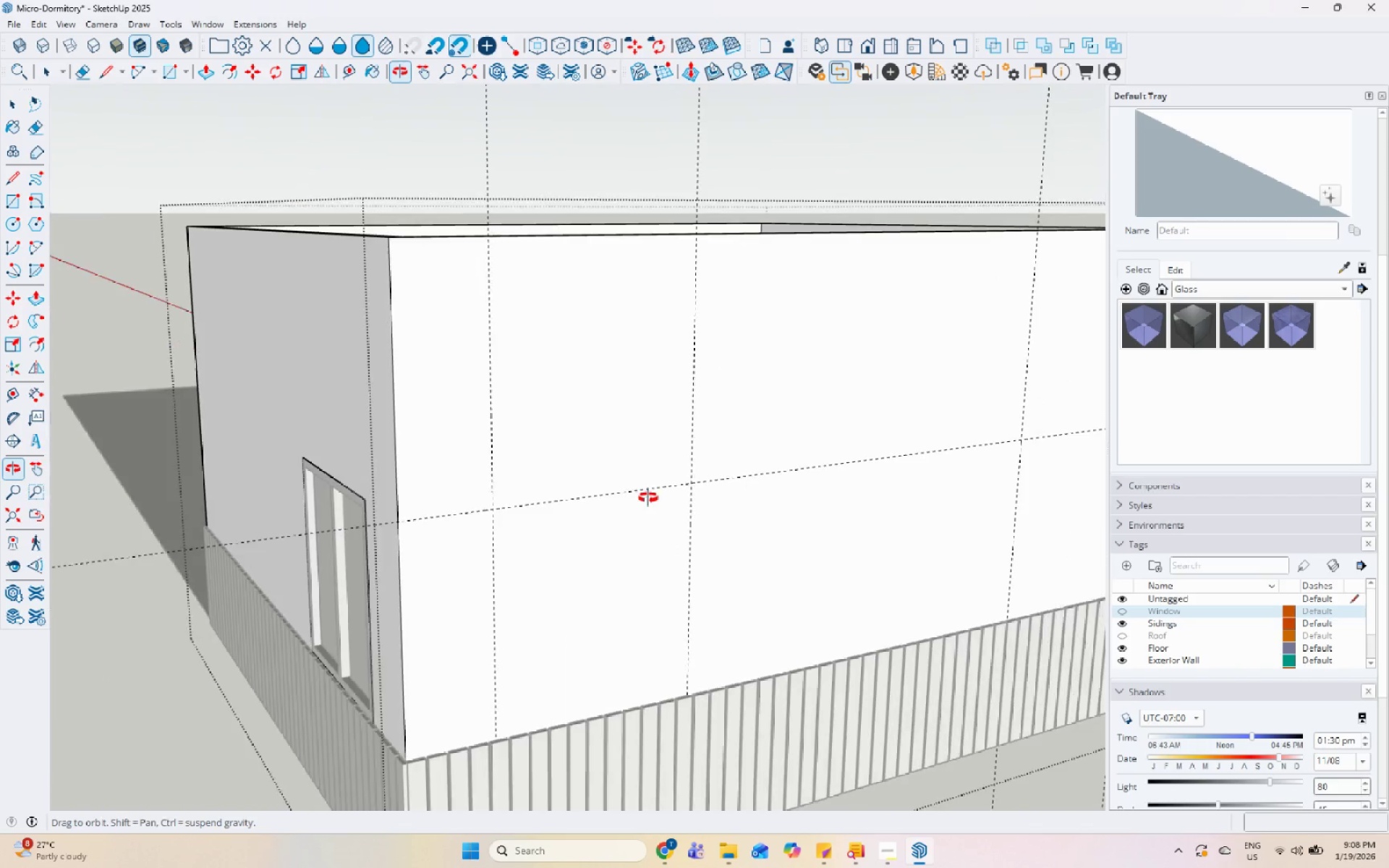 
scroll: coordinate [524, 519], scroll_direction: up, amount: 1.0
 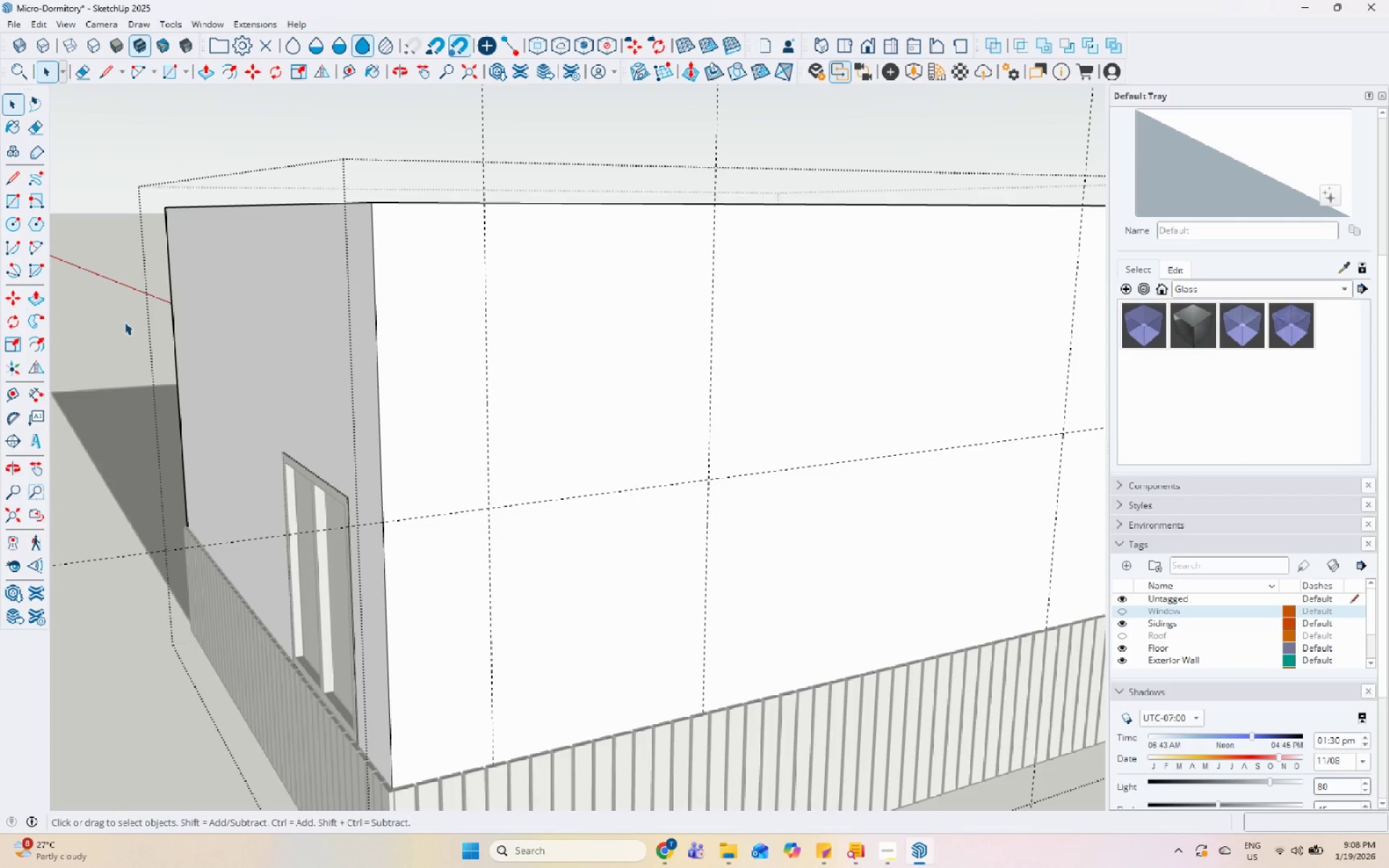 
wait(7.16)
 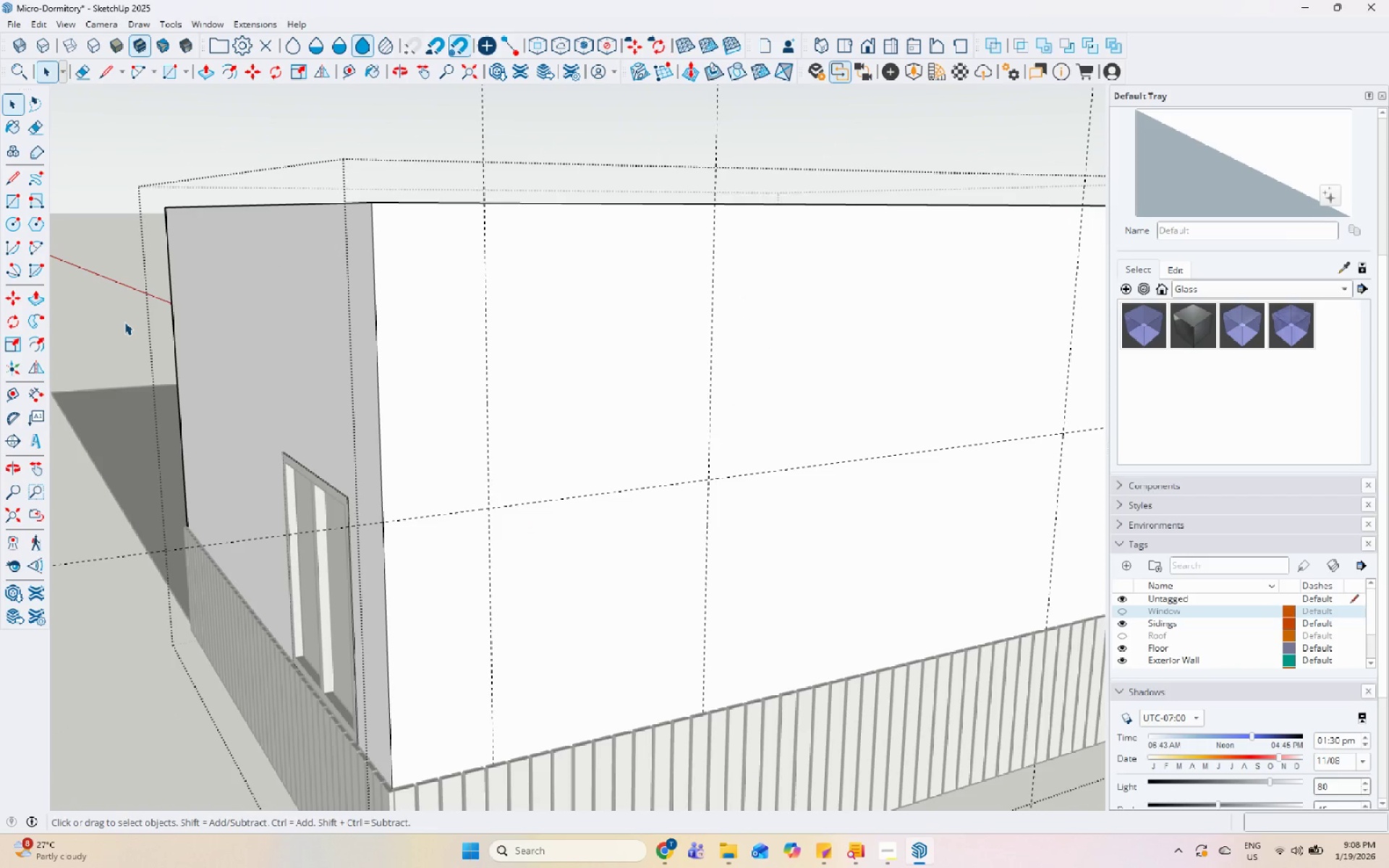 
left_click([22, 202])
 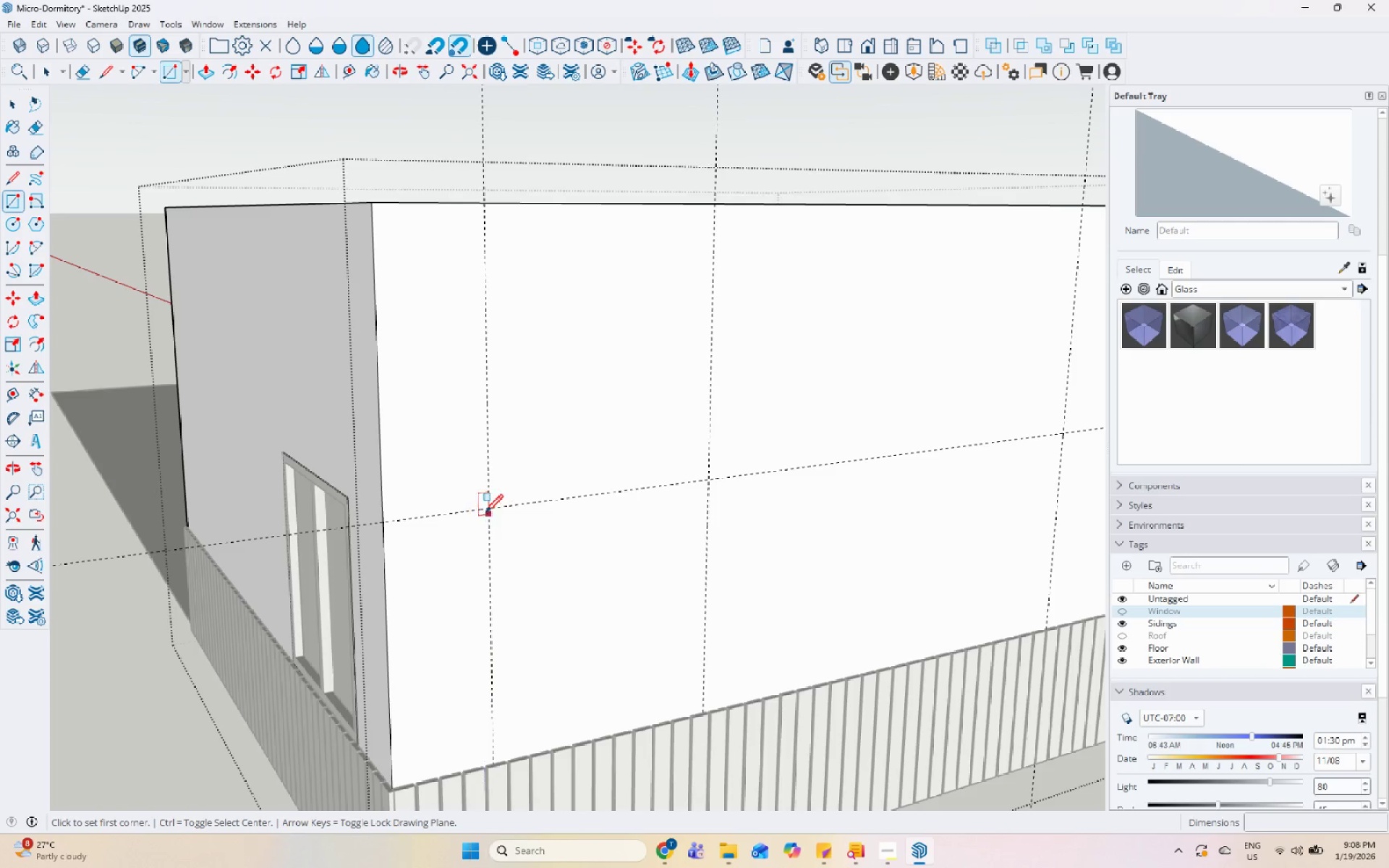 
left_click_drag(start_coordinate=[488, 511], to_coordinate=[498, 513])
 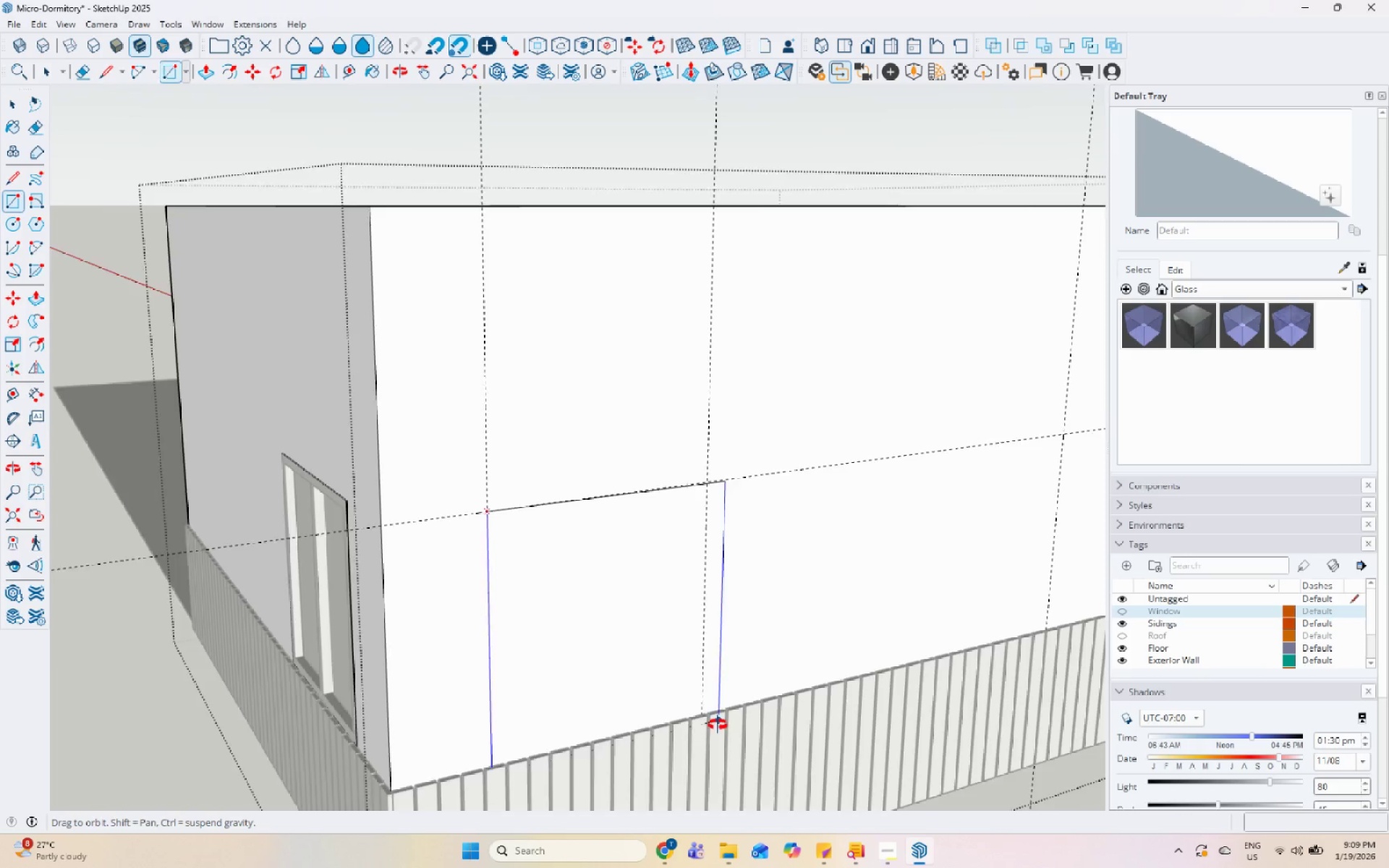 
scroll: coordinate [710, 734], scroll_direction: up, amount: 8.0
 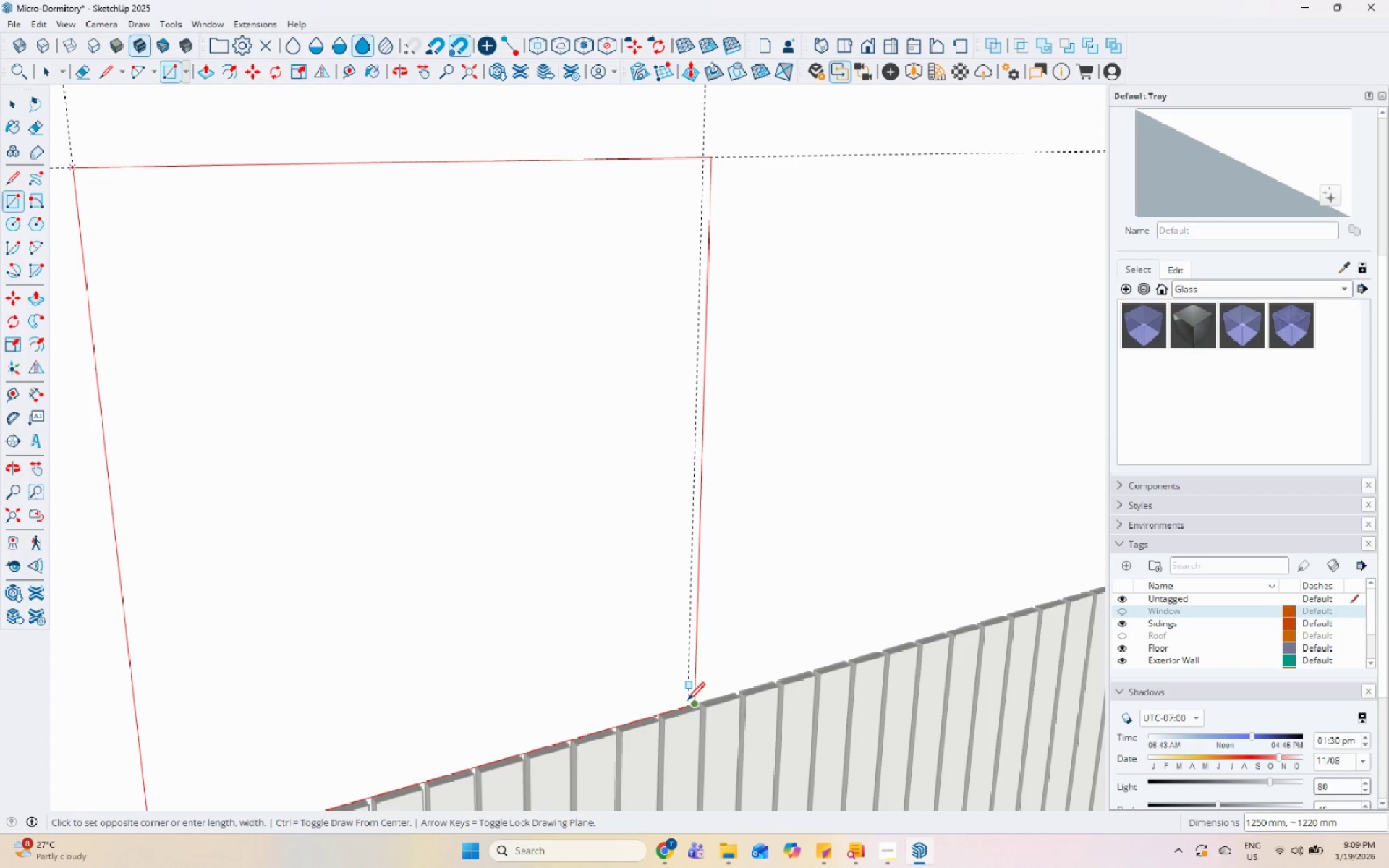 
left_click([685, 702])
 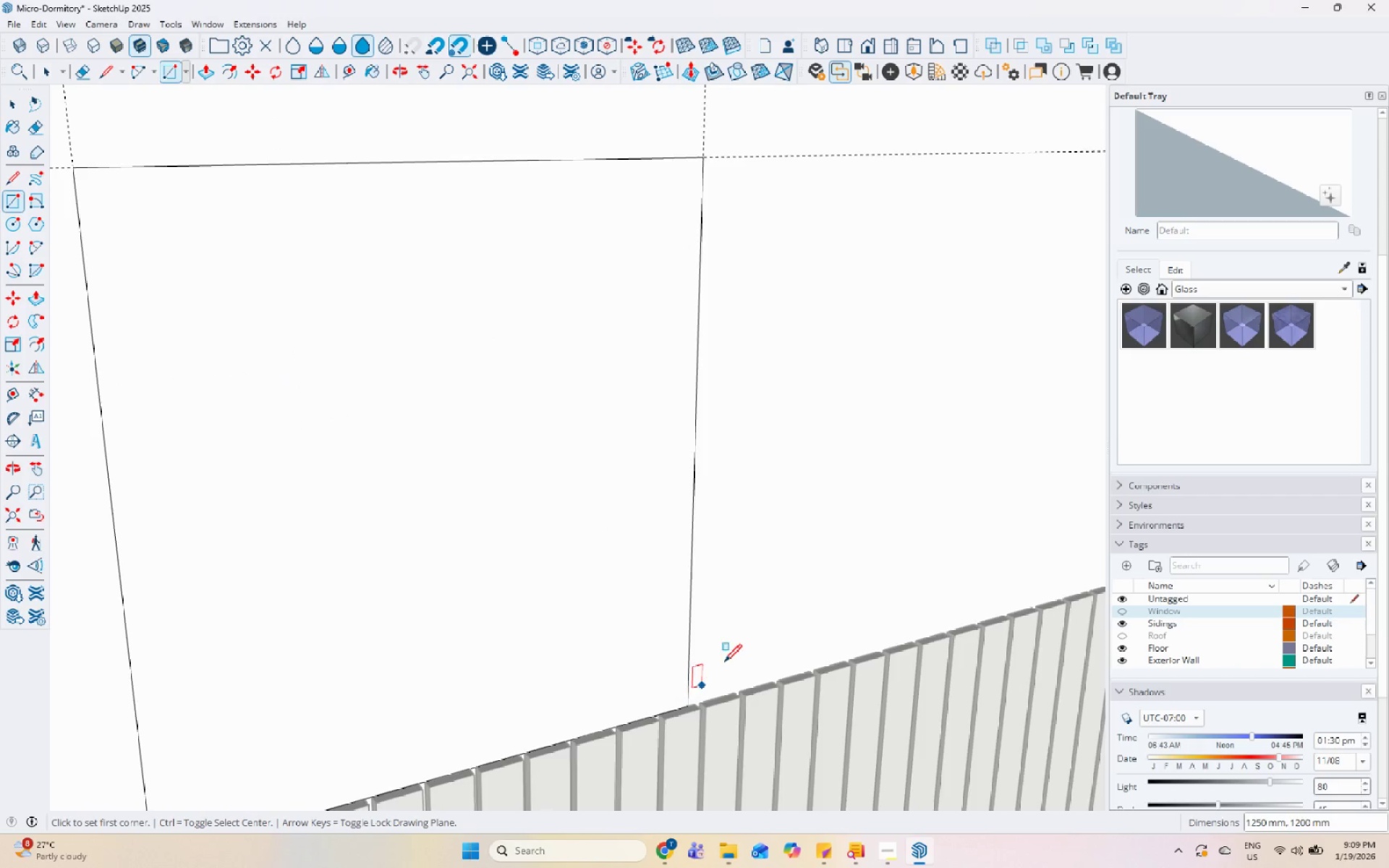 
key(Space)
 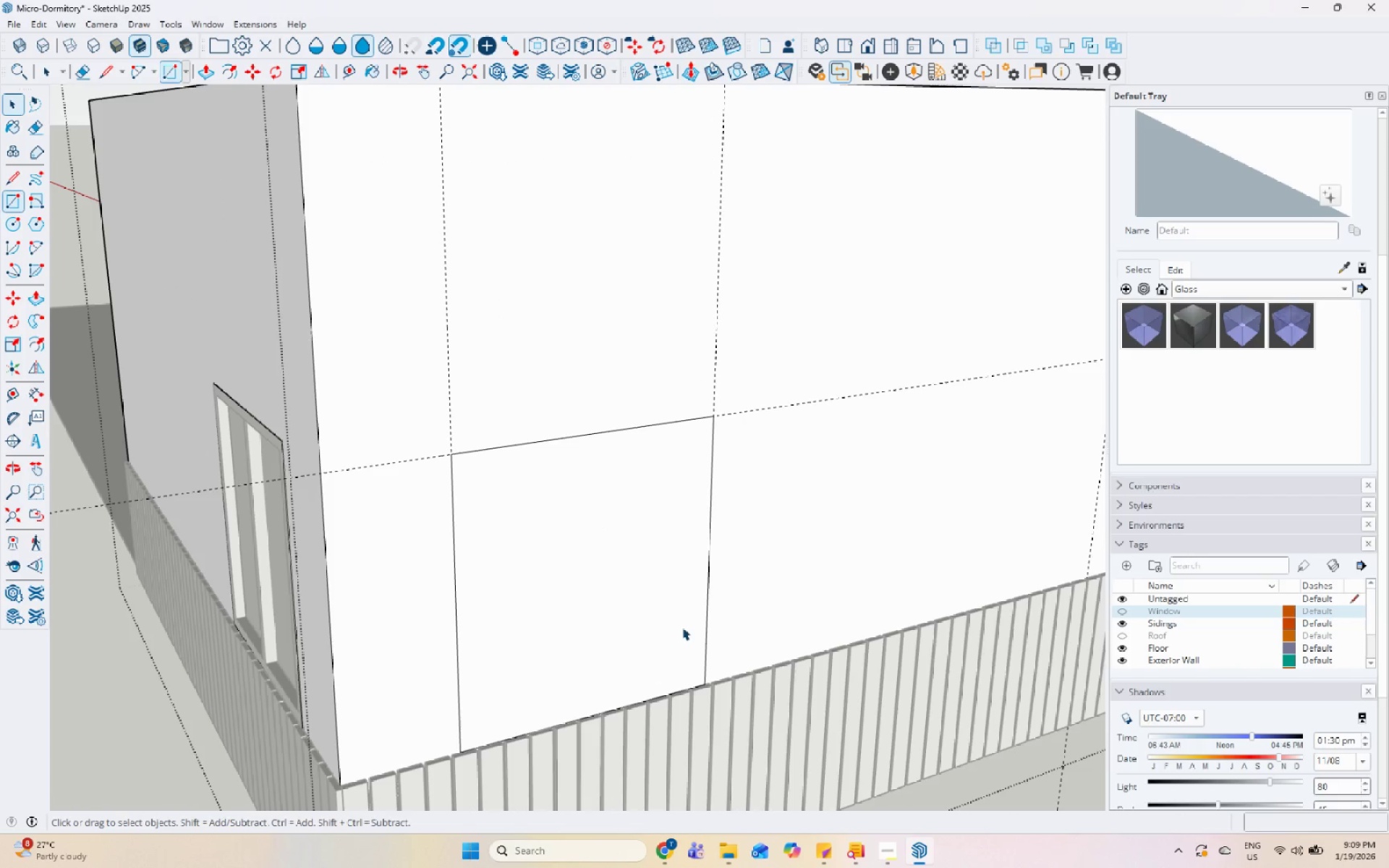 
left_click([680, 618])
 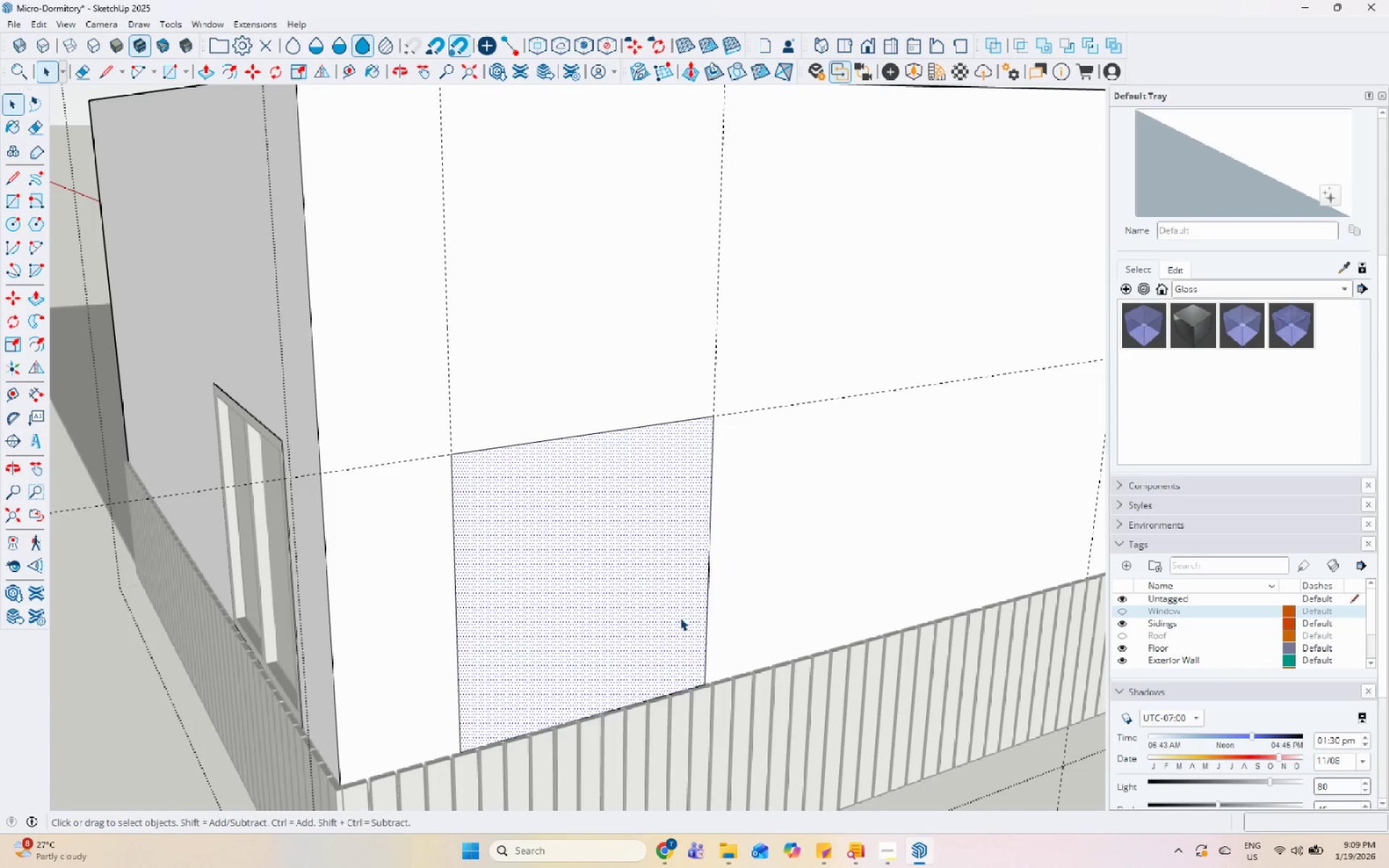 
scroll: coordinate [721, 662], scroll_direction: down, amount: 7.0
 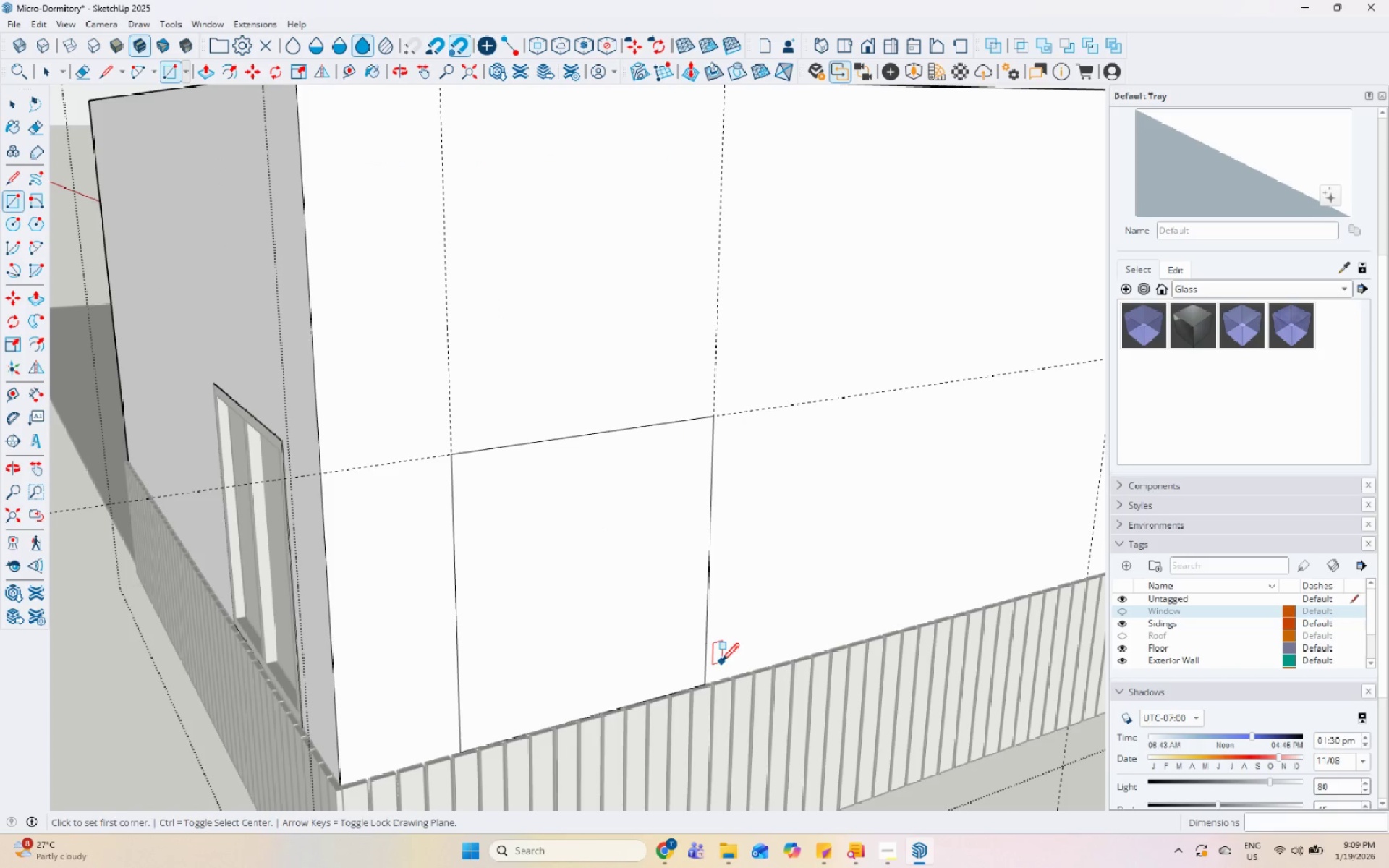 
key(P)
 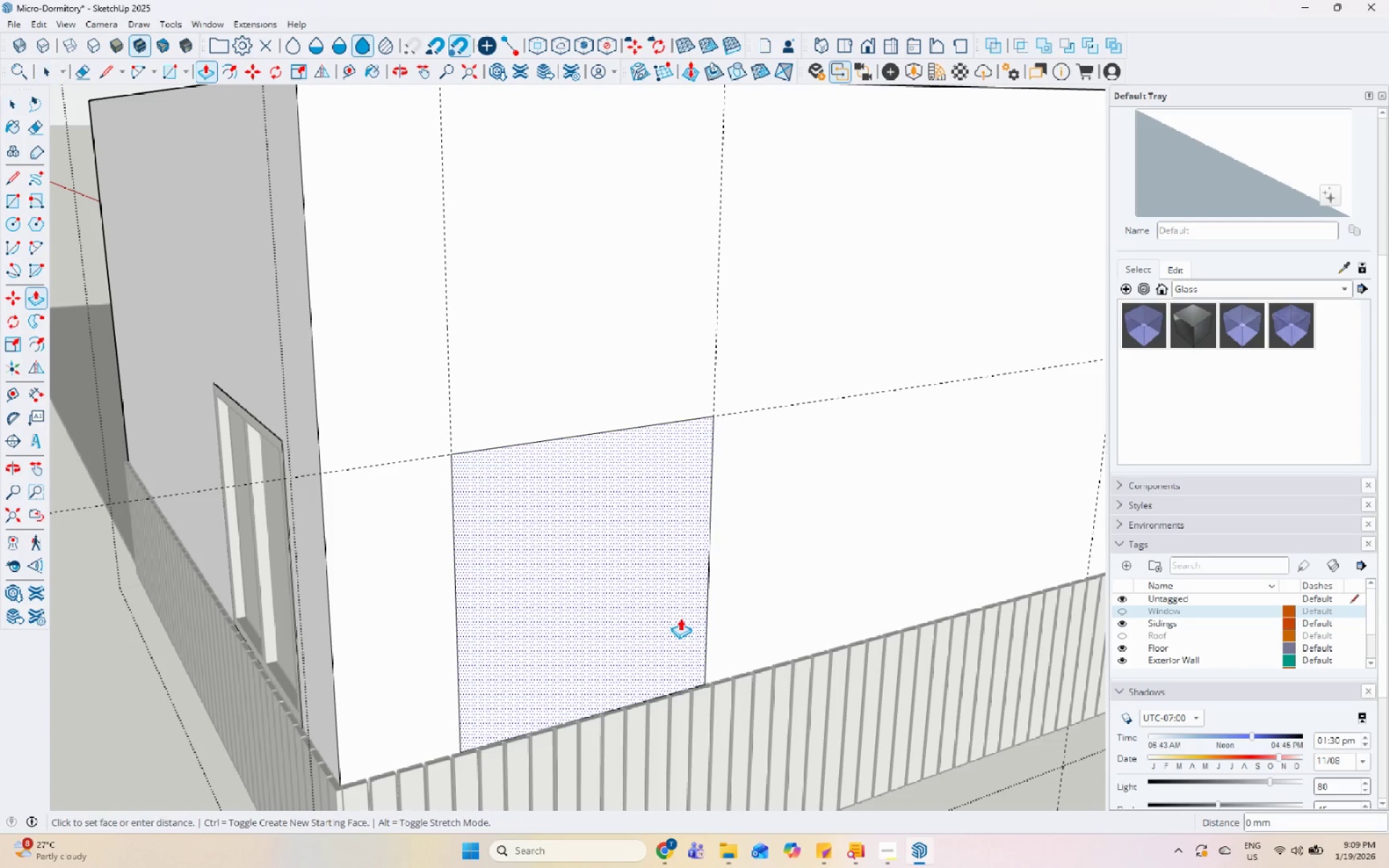 
double_click([680, 618])
 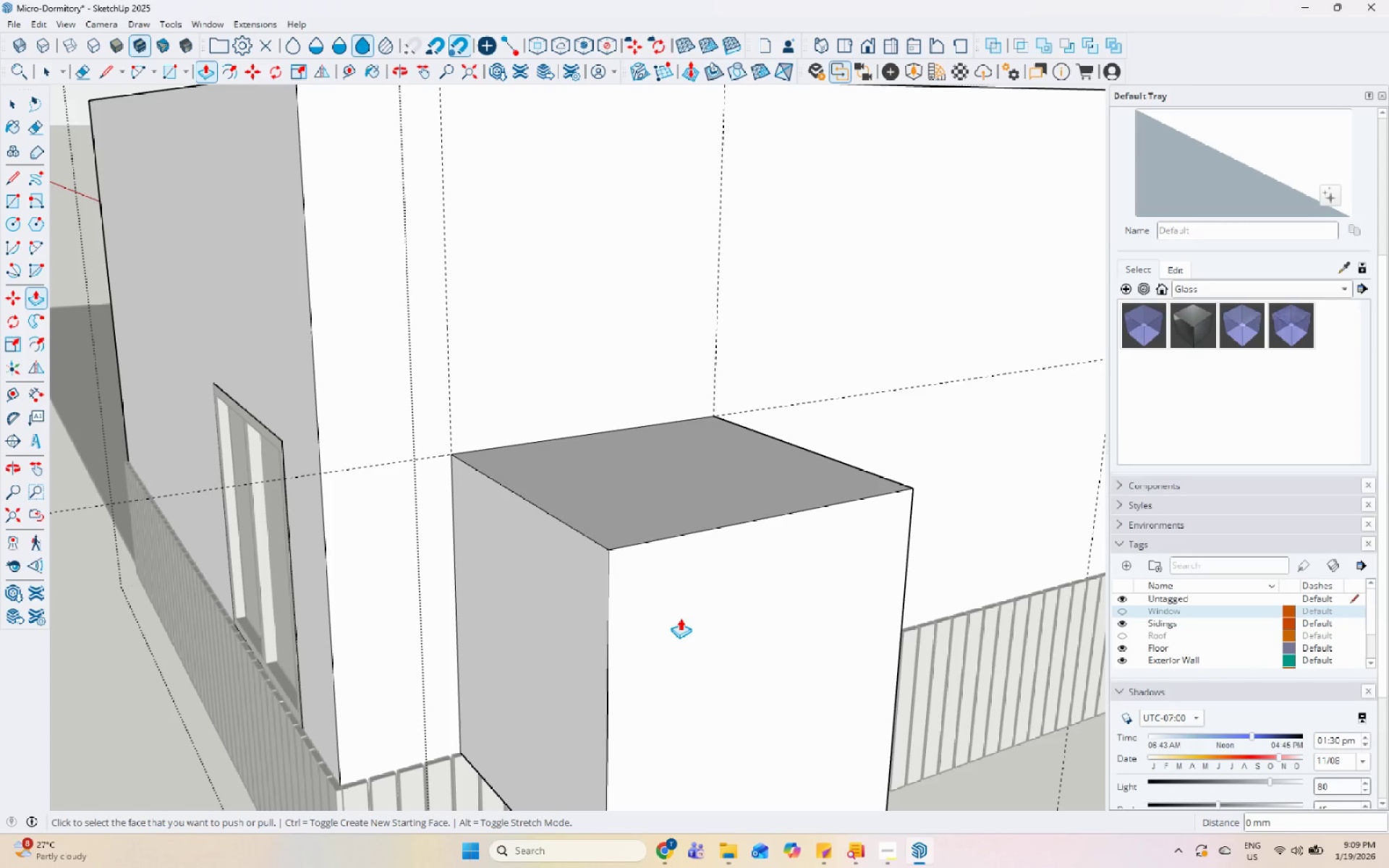 
key(Control+Z)
 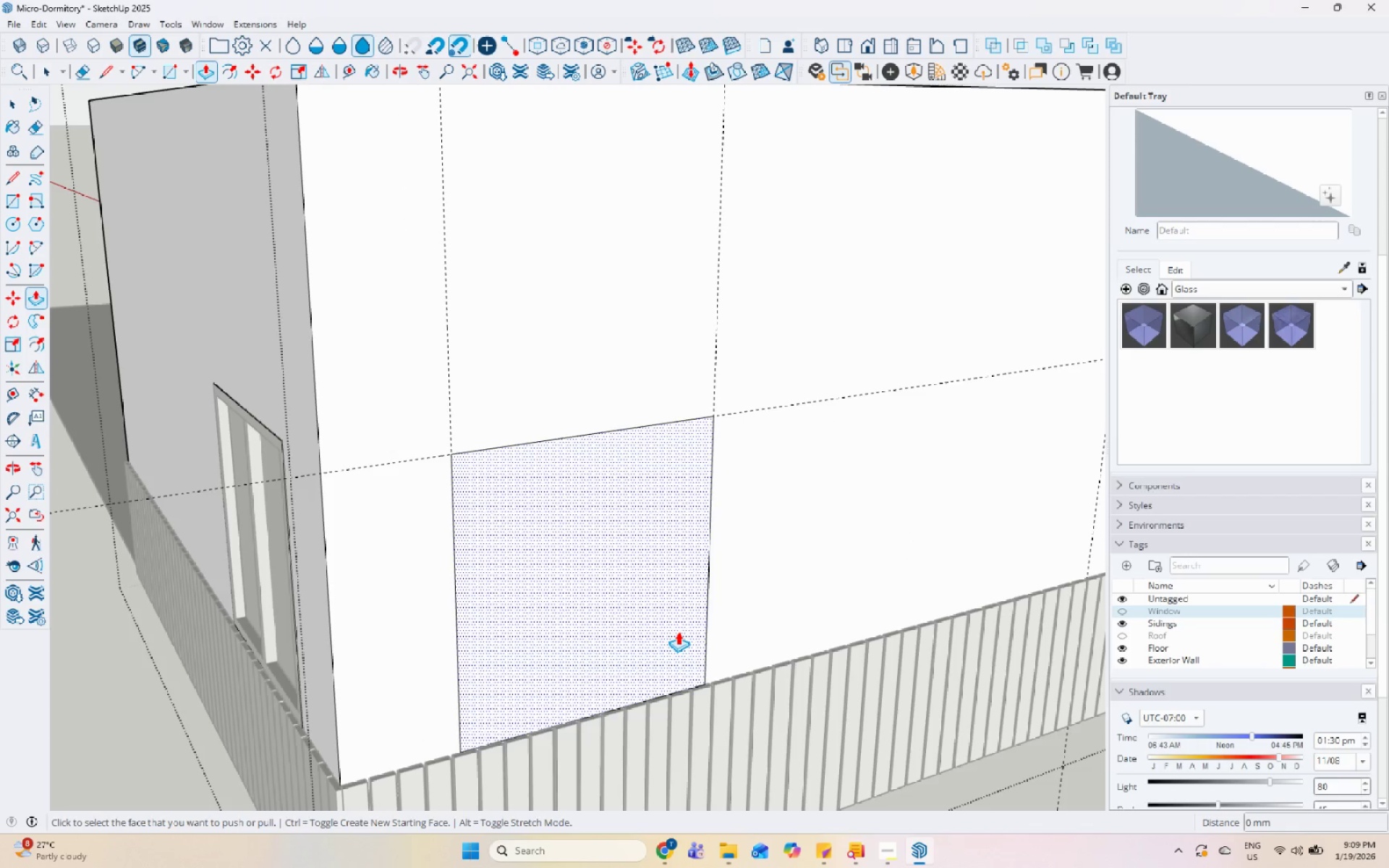 
left_click([674, 628])
 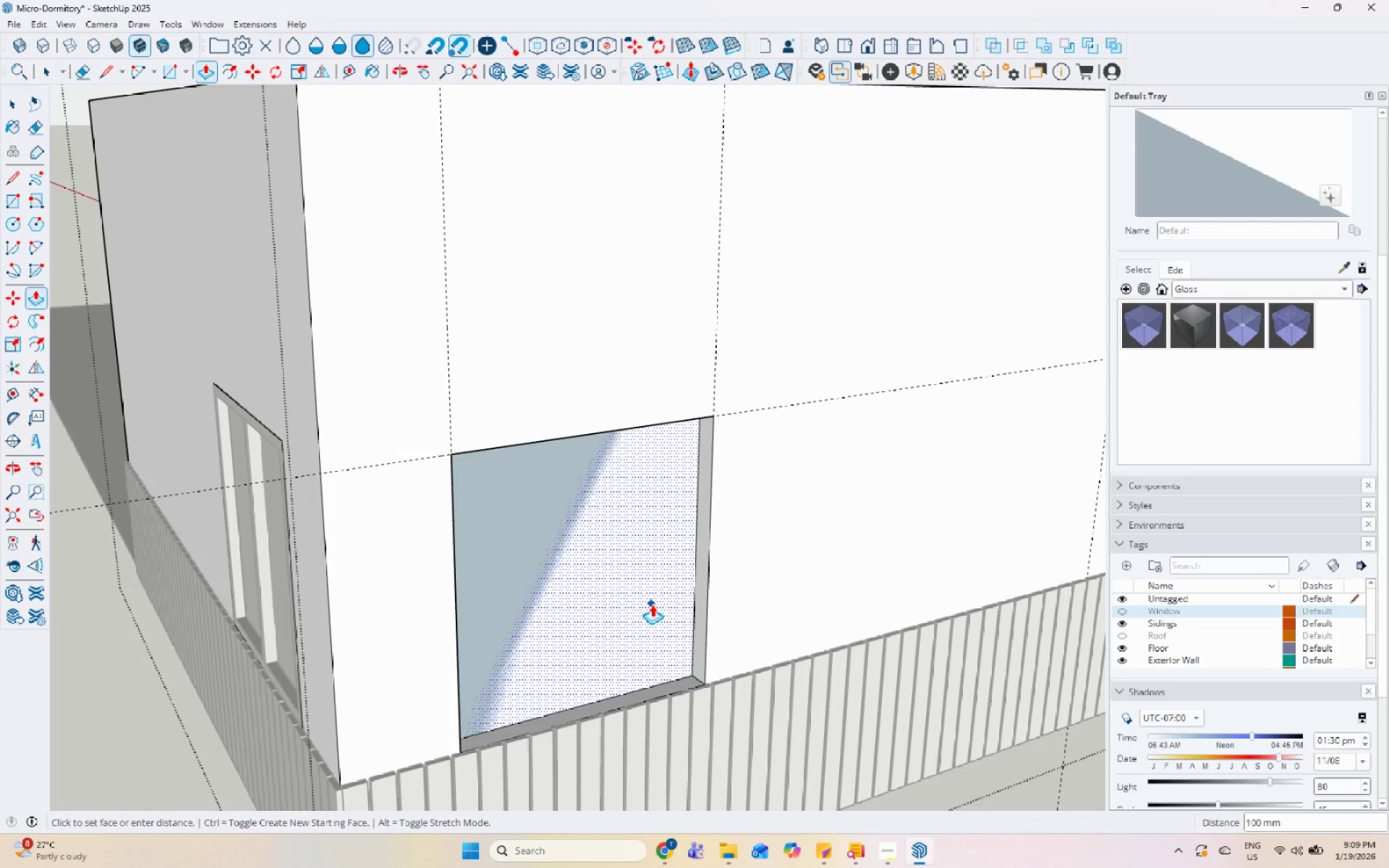 
left_click([652, 603])
 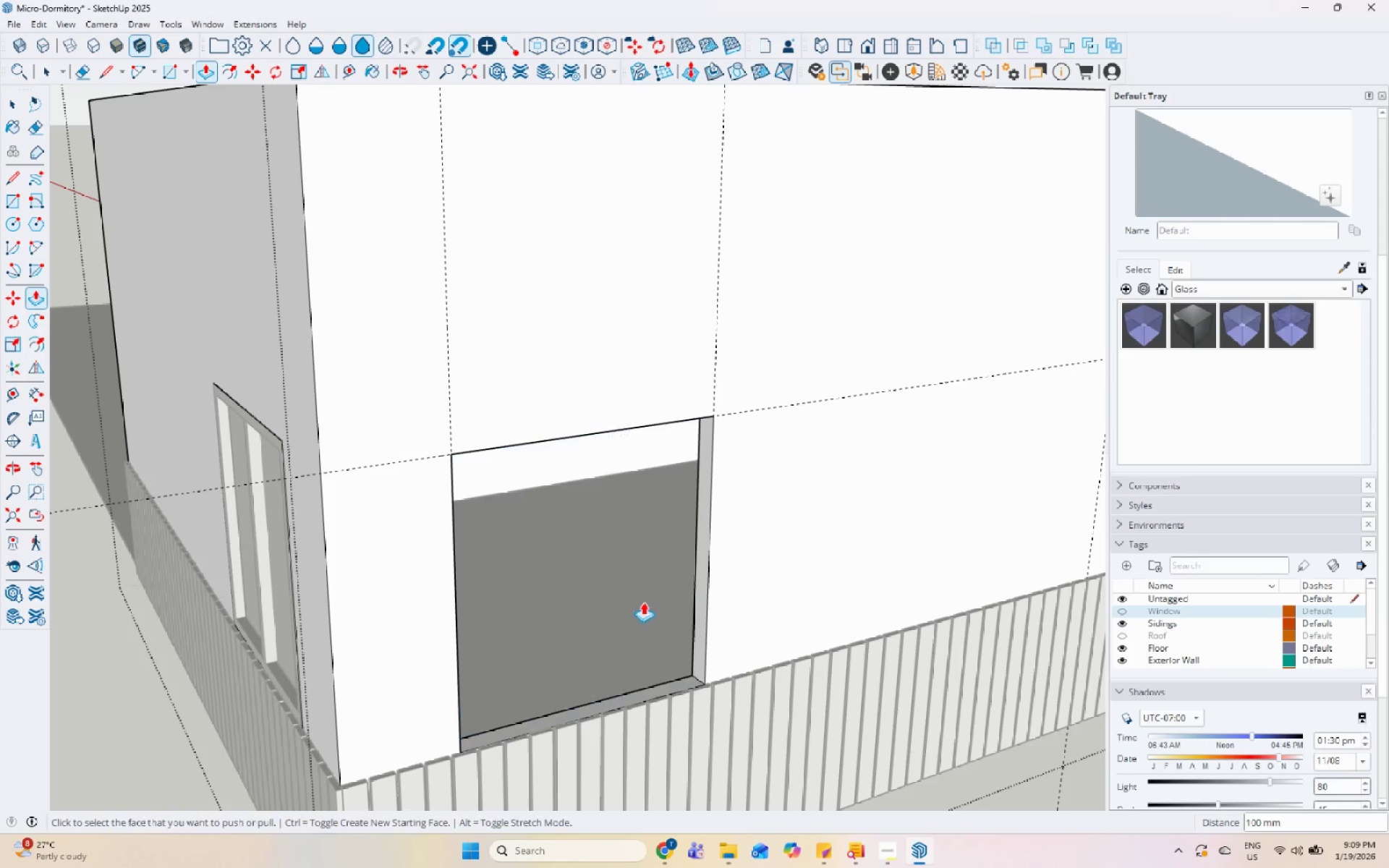 
key(Space)
 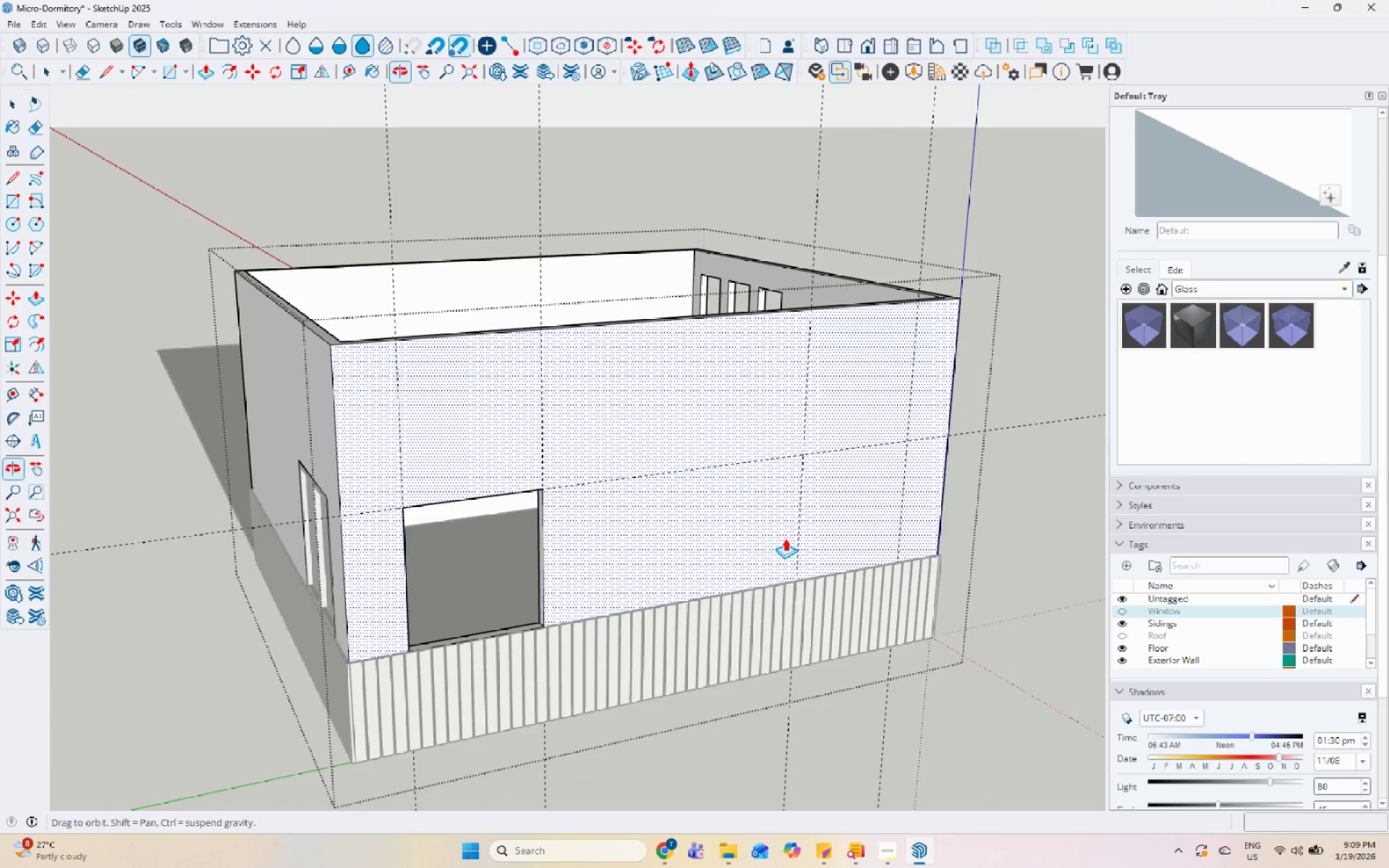 
scroll: coordinate [394, 568], scroll_direction: down, amount: 7.0
 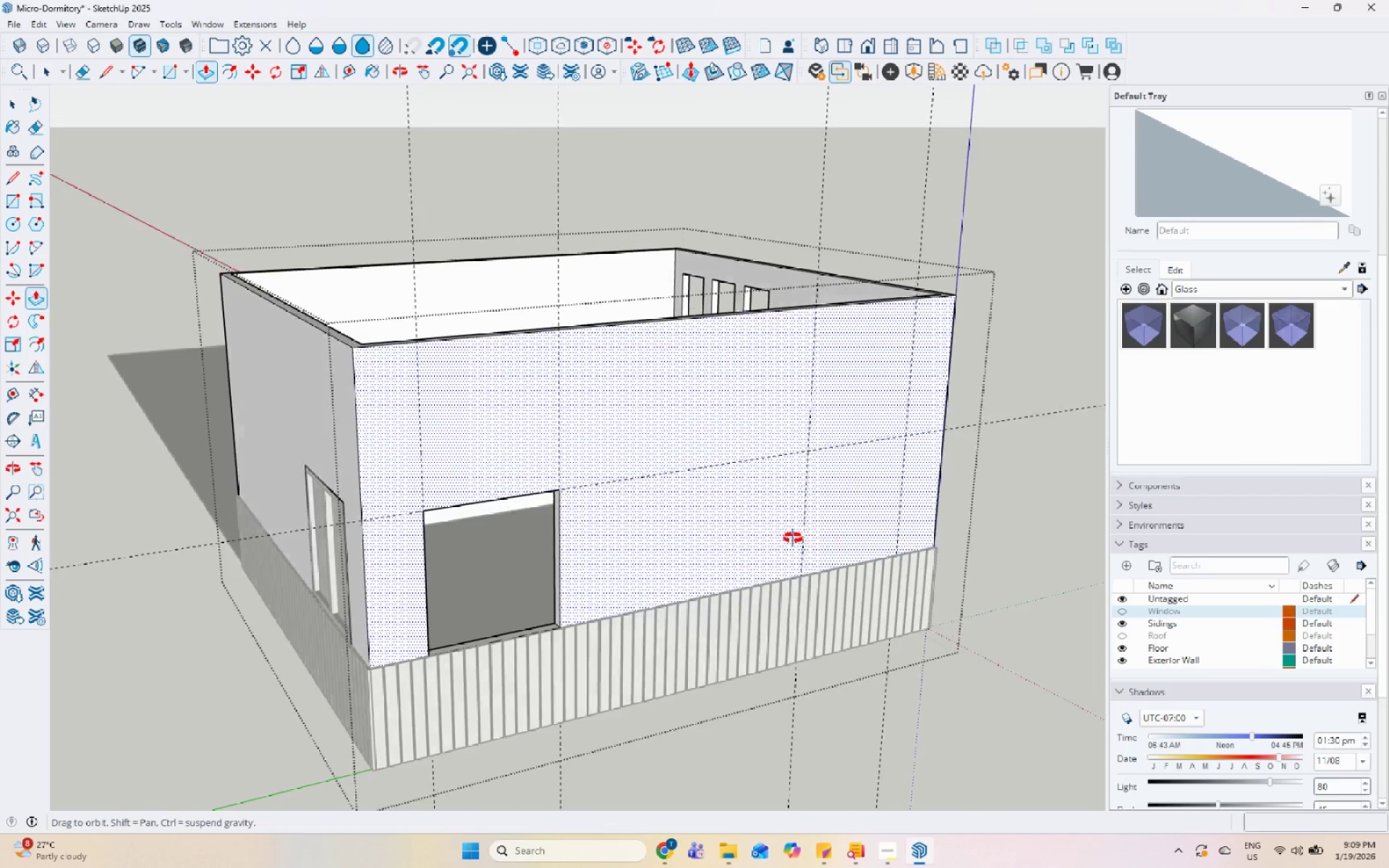 
scroll: coordinate [779, 536], scroll_direction: up, amount: 1.0
 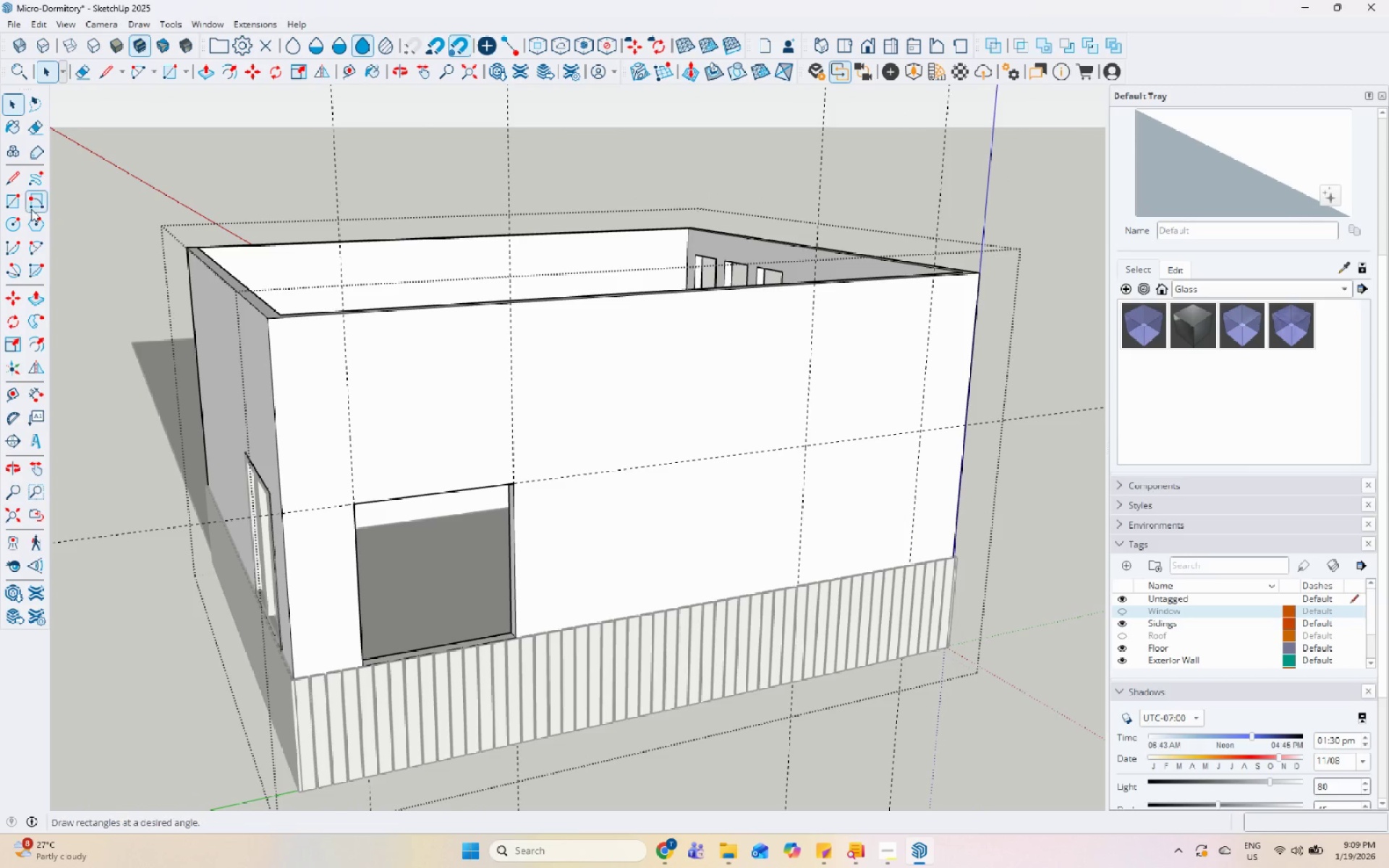 
left_click_drag(start_coordinate=[18, 203], to_coordinate=[29, 204])
 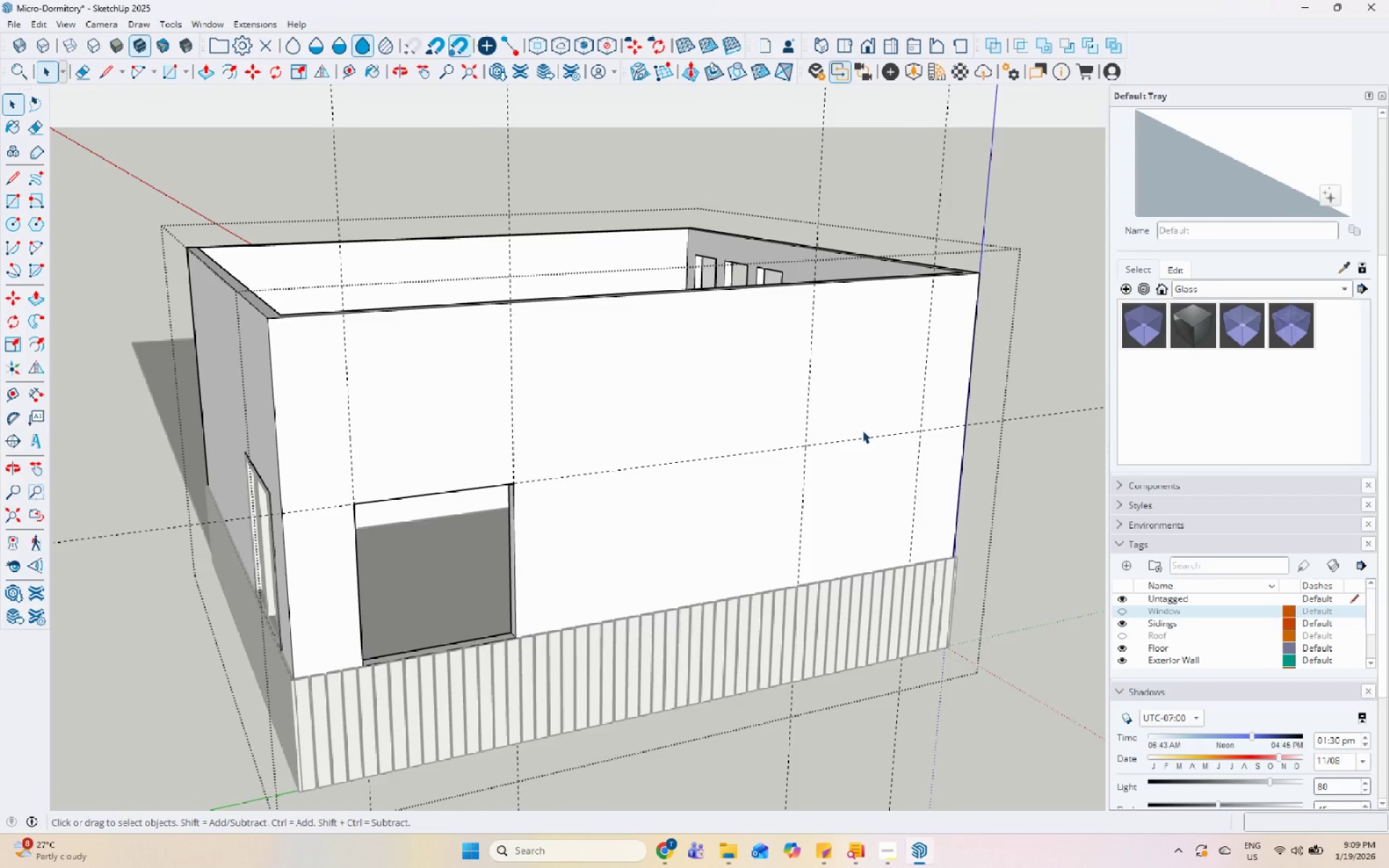 
scroll: coordinate [783, 465], scroll_direction: up, amount: 7.0
 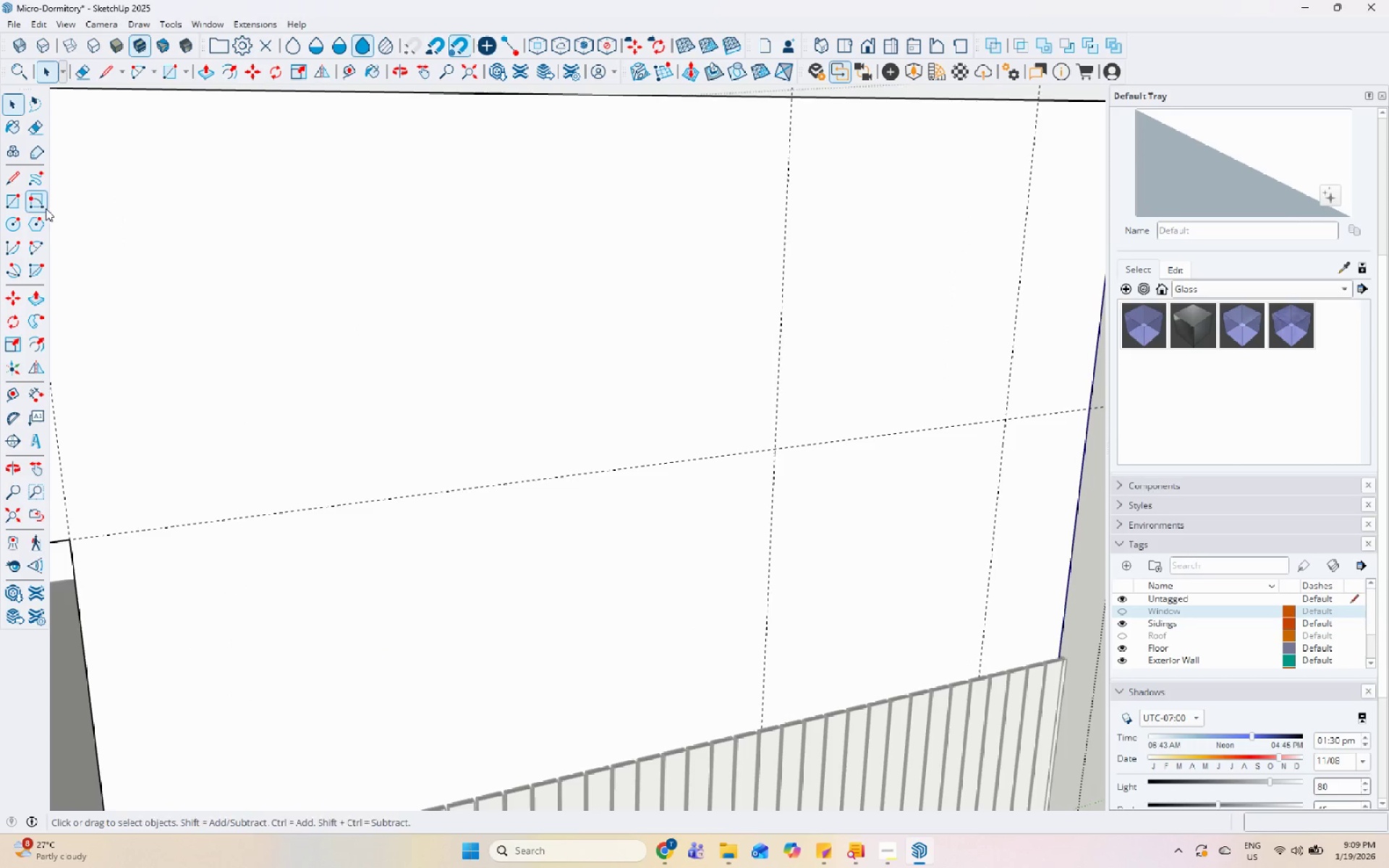 
left_click([19, 196])
 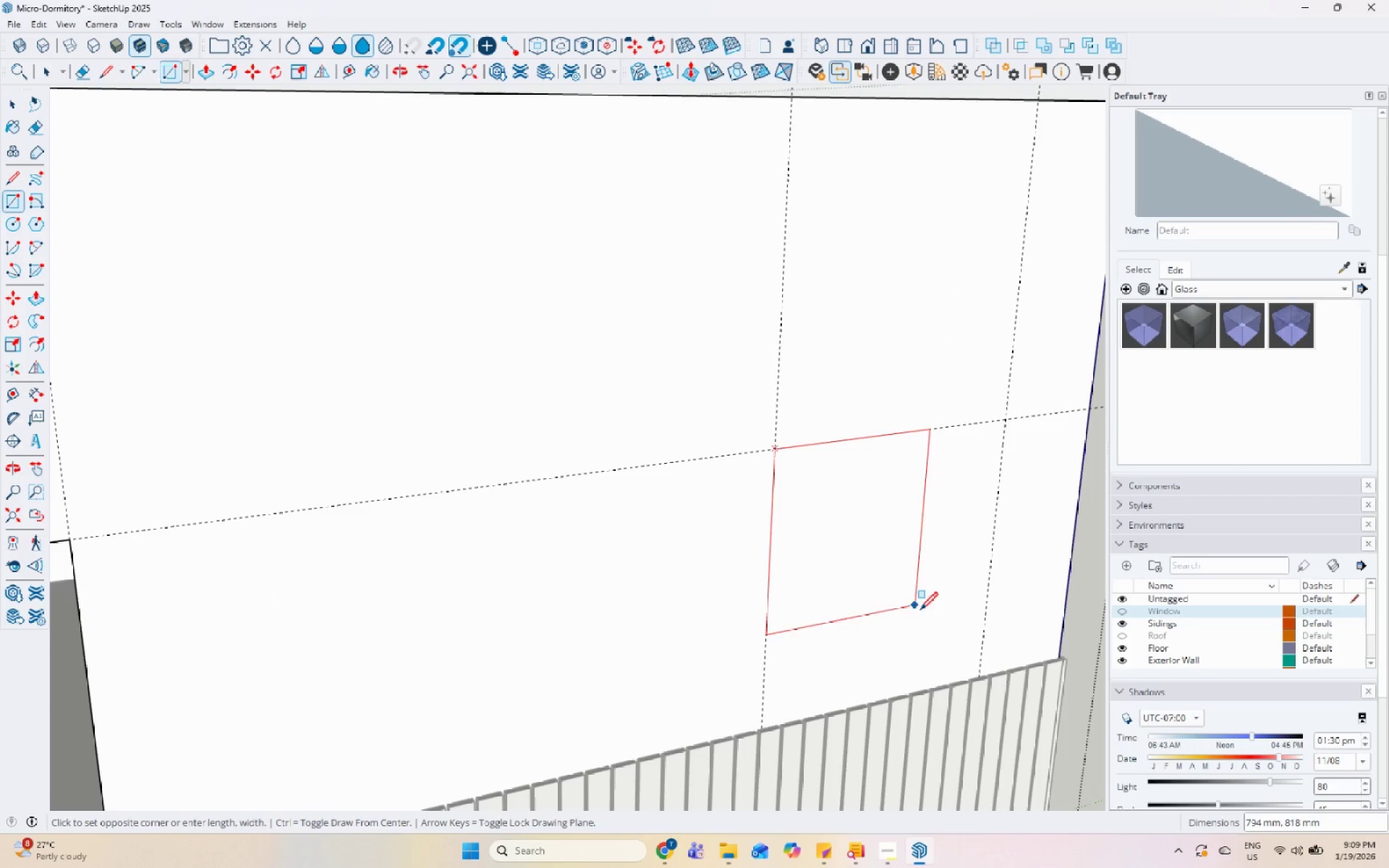 
scroll: coordinate [972, 673], scroll_direction: up, amount: 5.0
 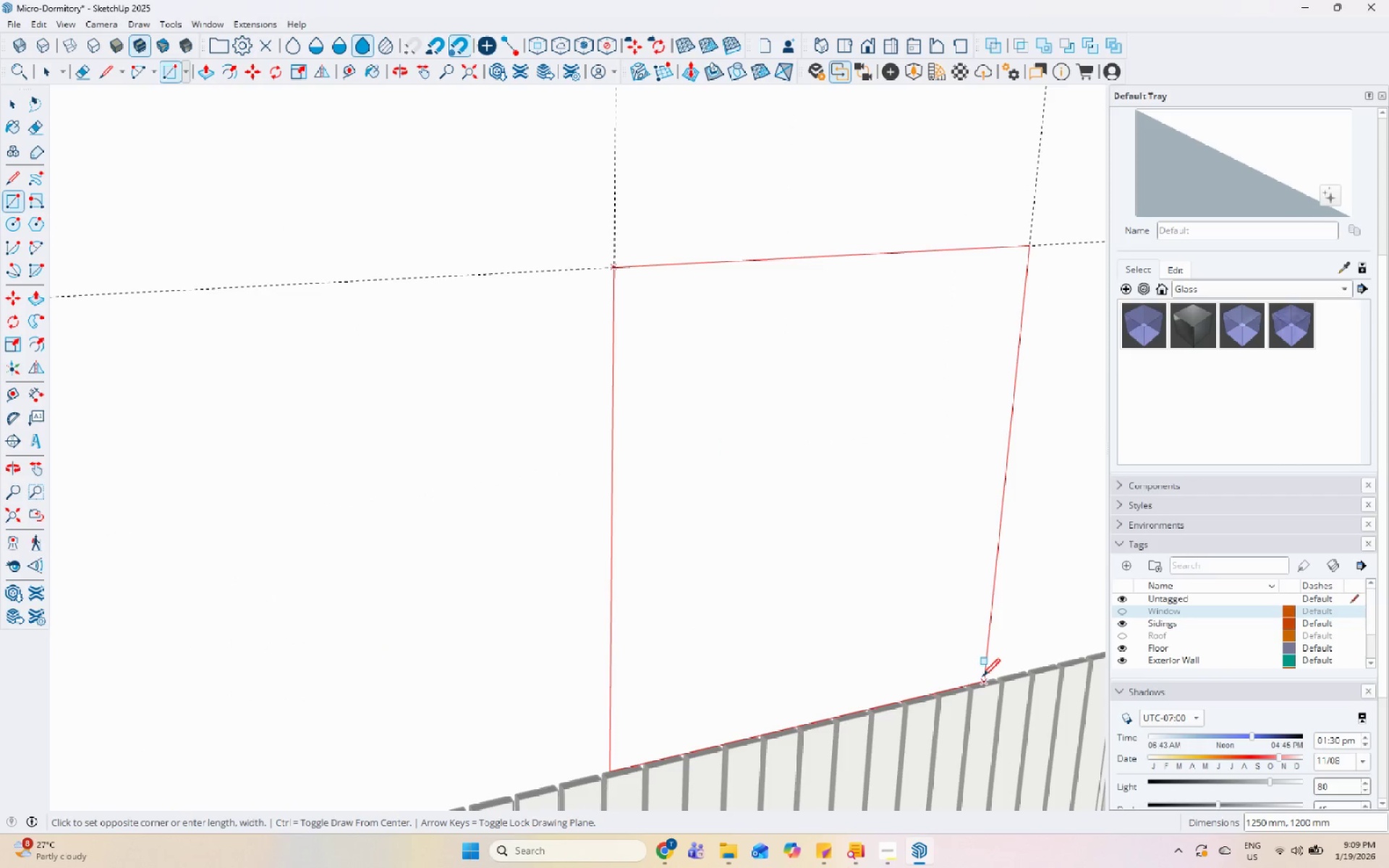 
left_click([983, 677])
 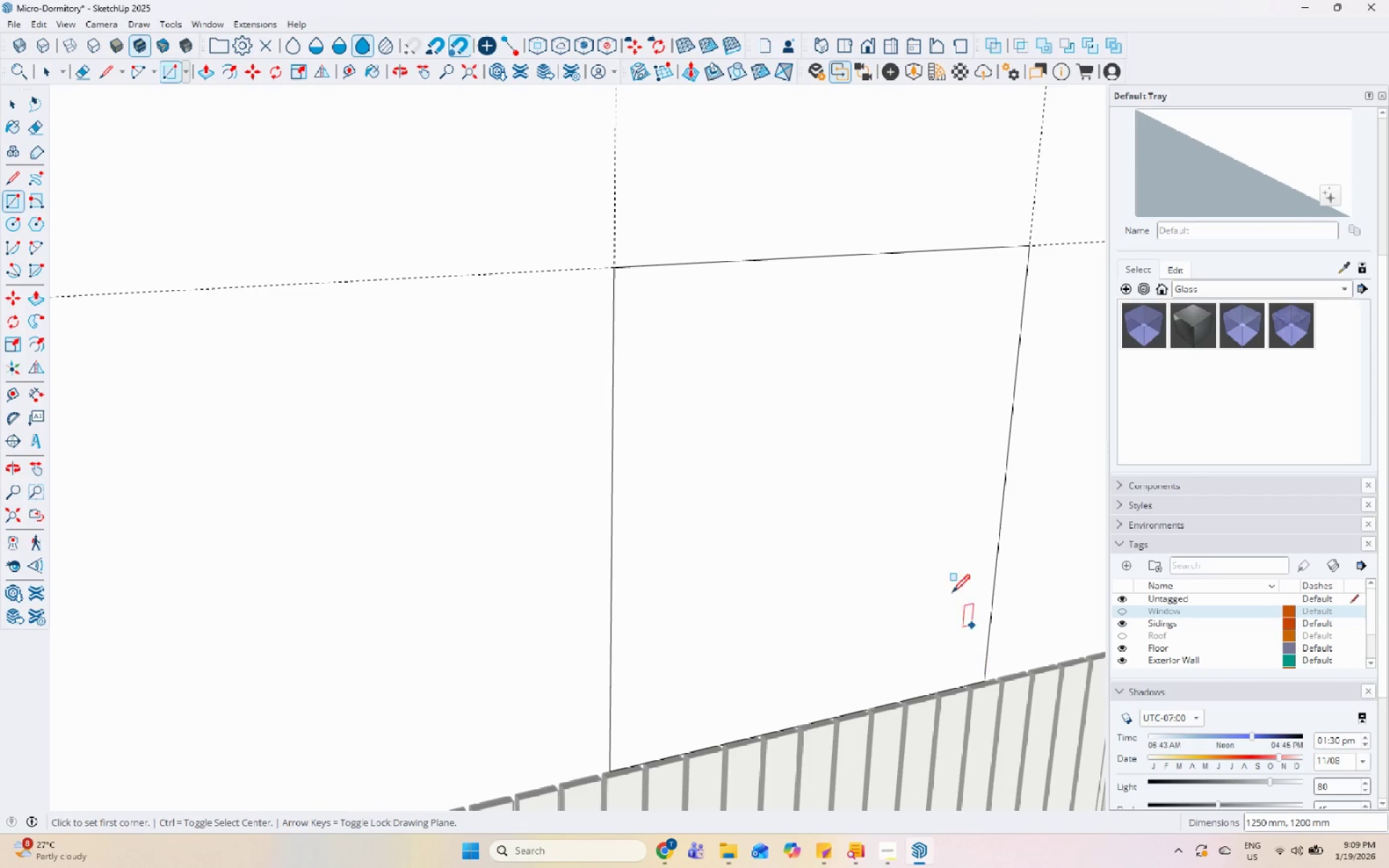 
key(Space)
 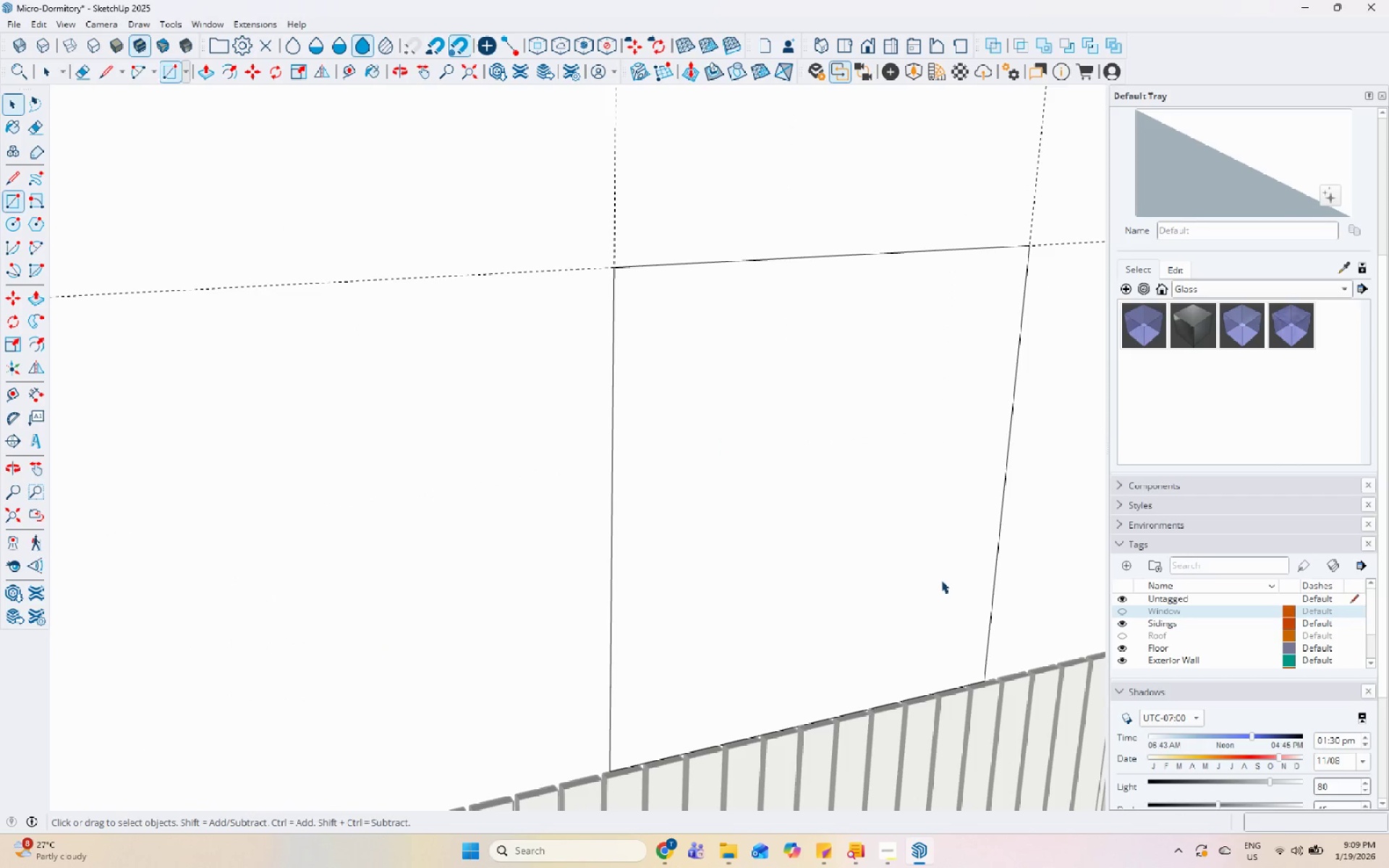 
double_click([941, 580])
 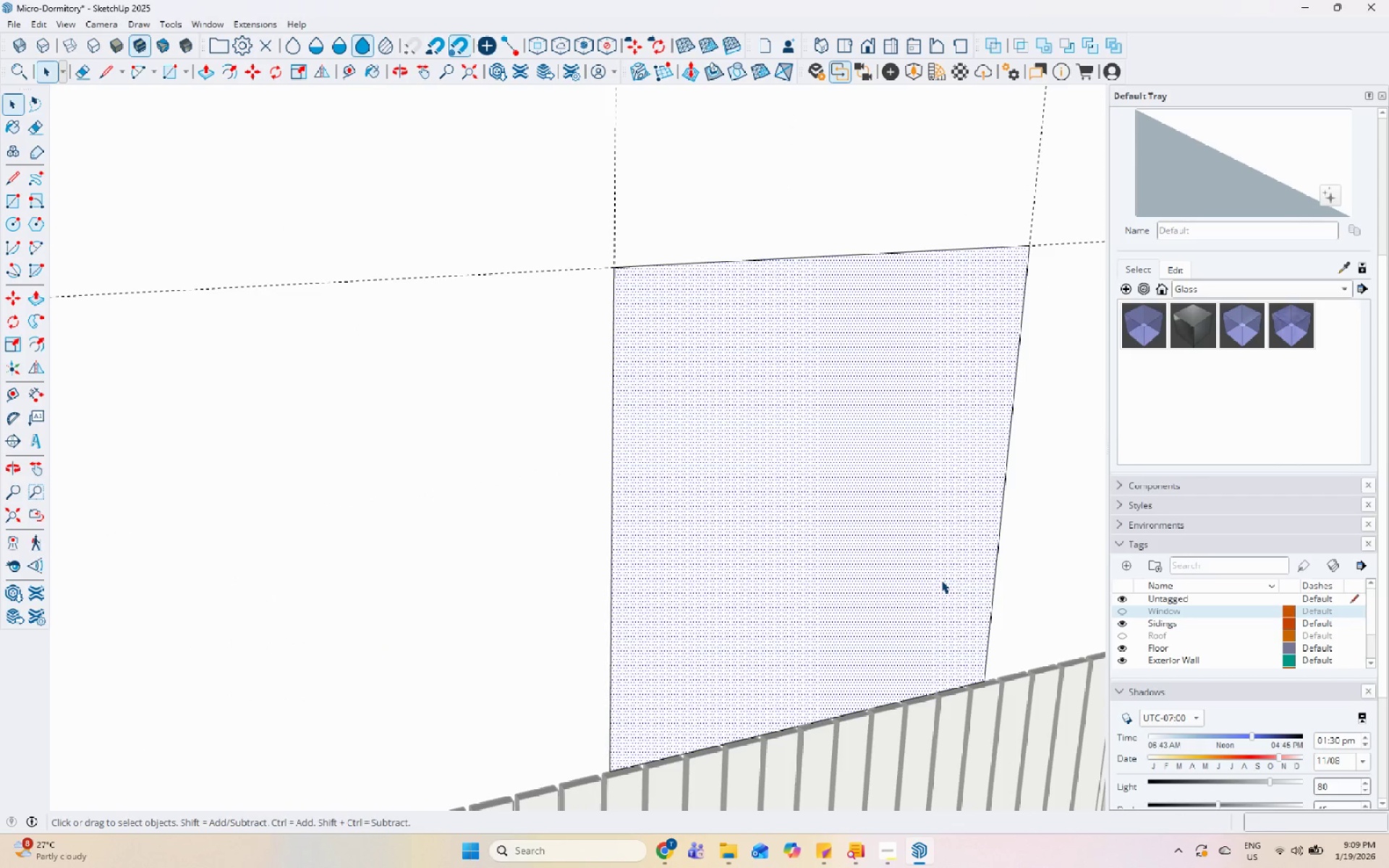 
key(P)
 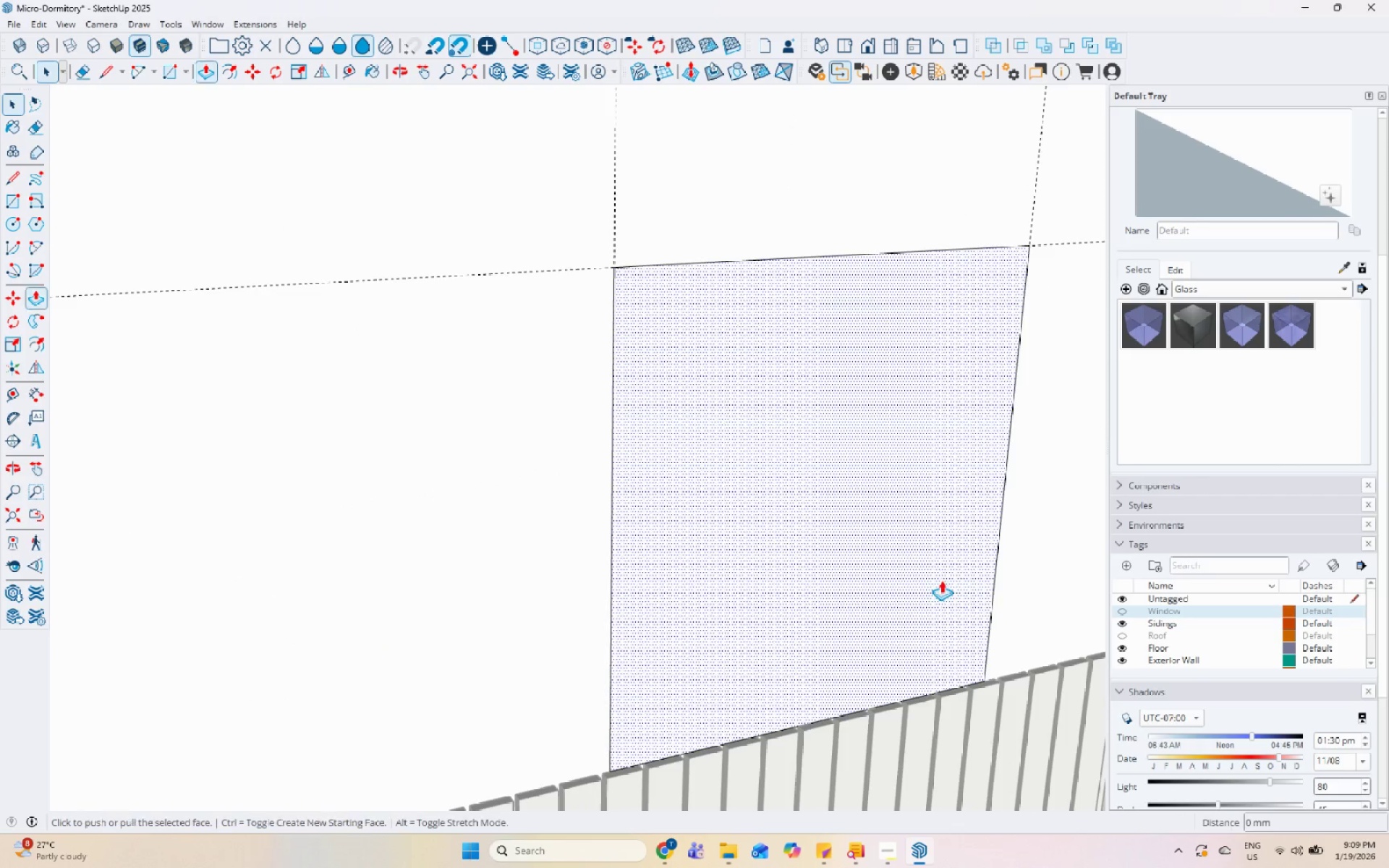 
left_click([941, 580])
 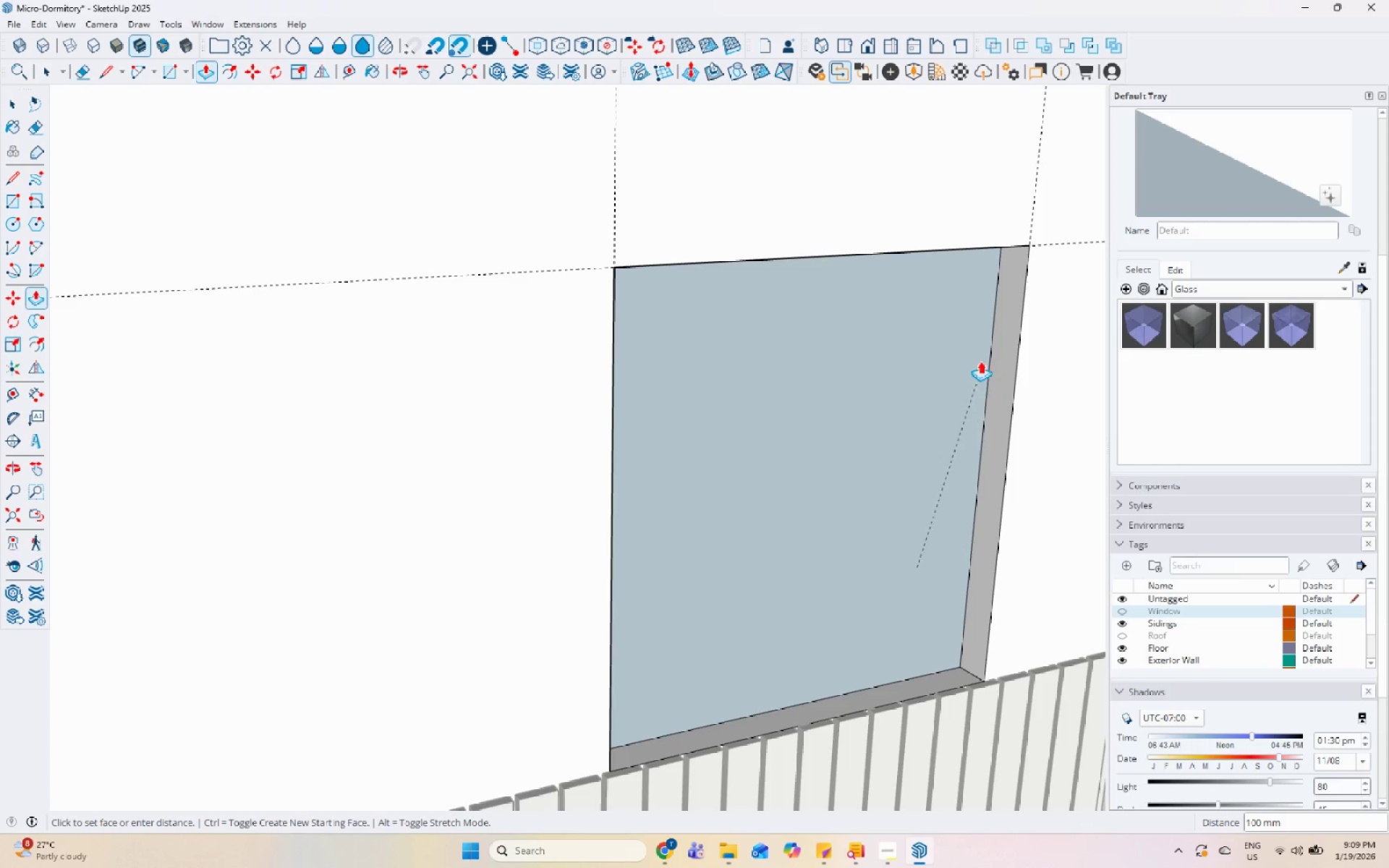 
left_click([1001, 285])
 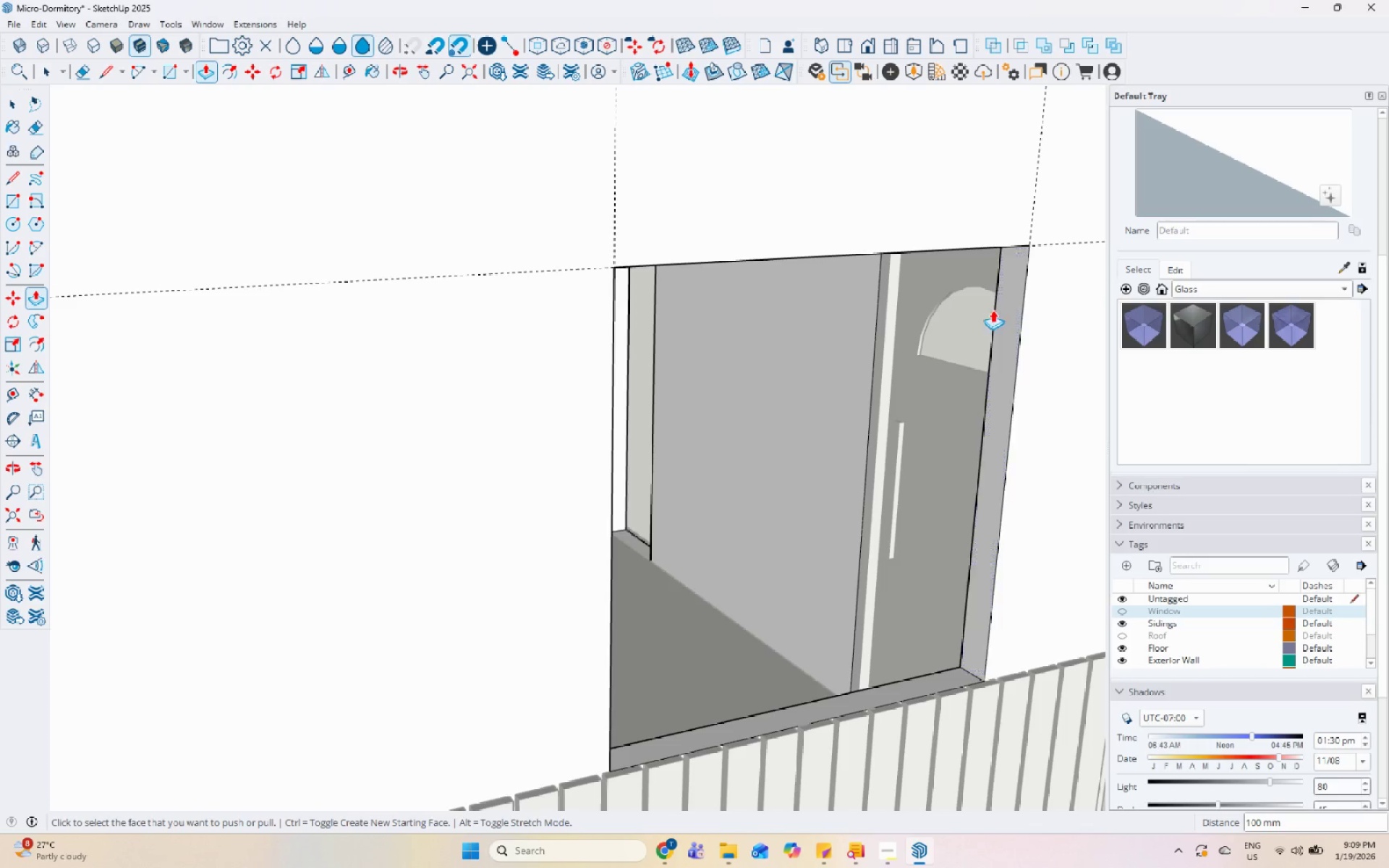 
key(Space)
 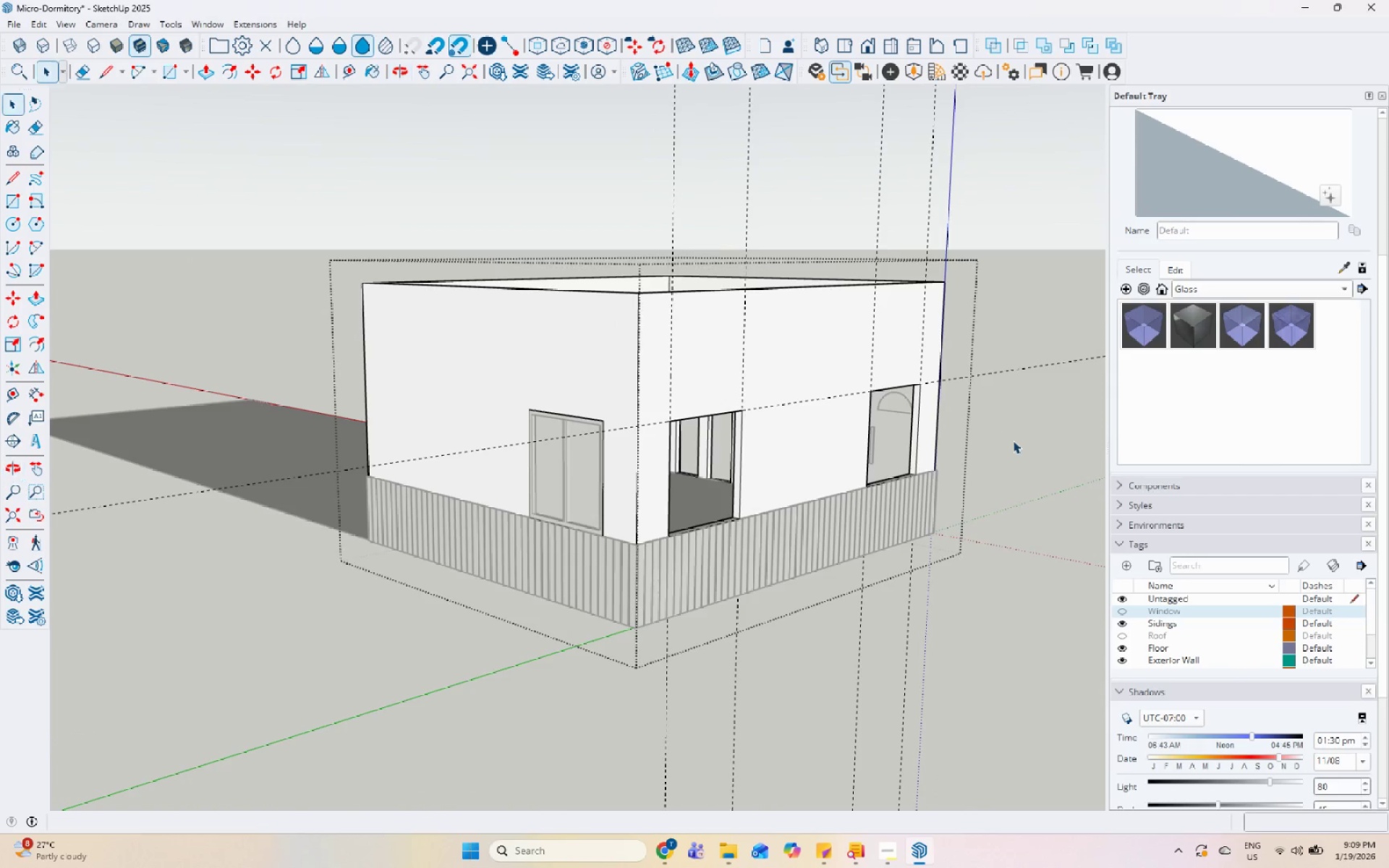 
scroll: coordinate [904, 470], scroll_direction: down, amount: 14.0
 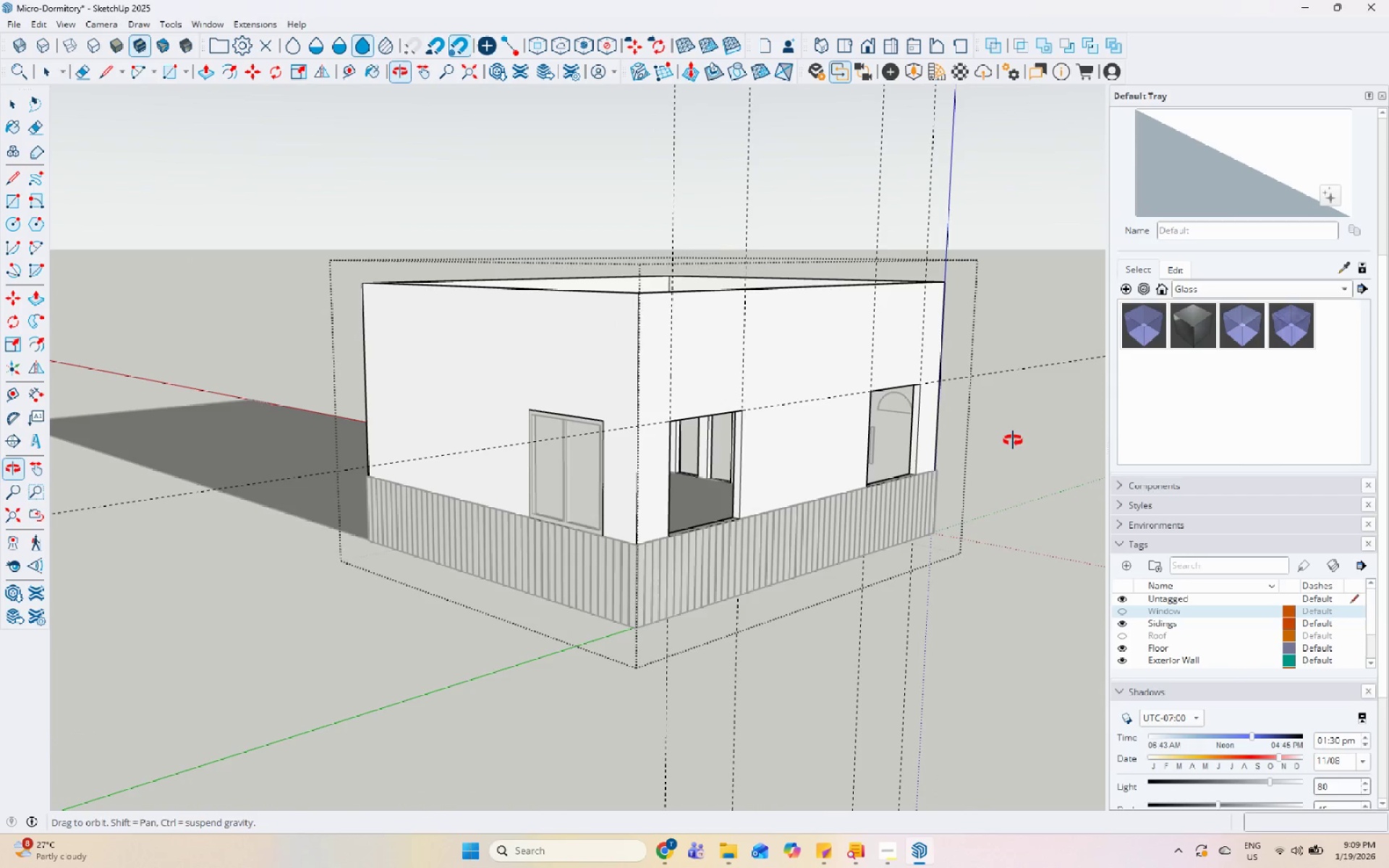 
key(Escape)
 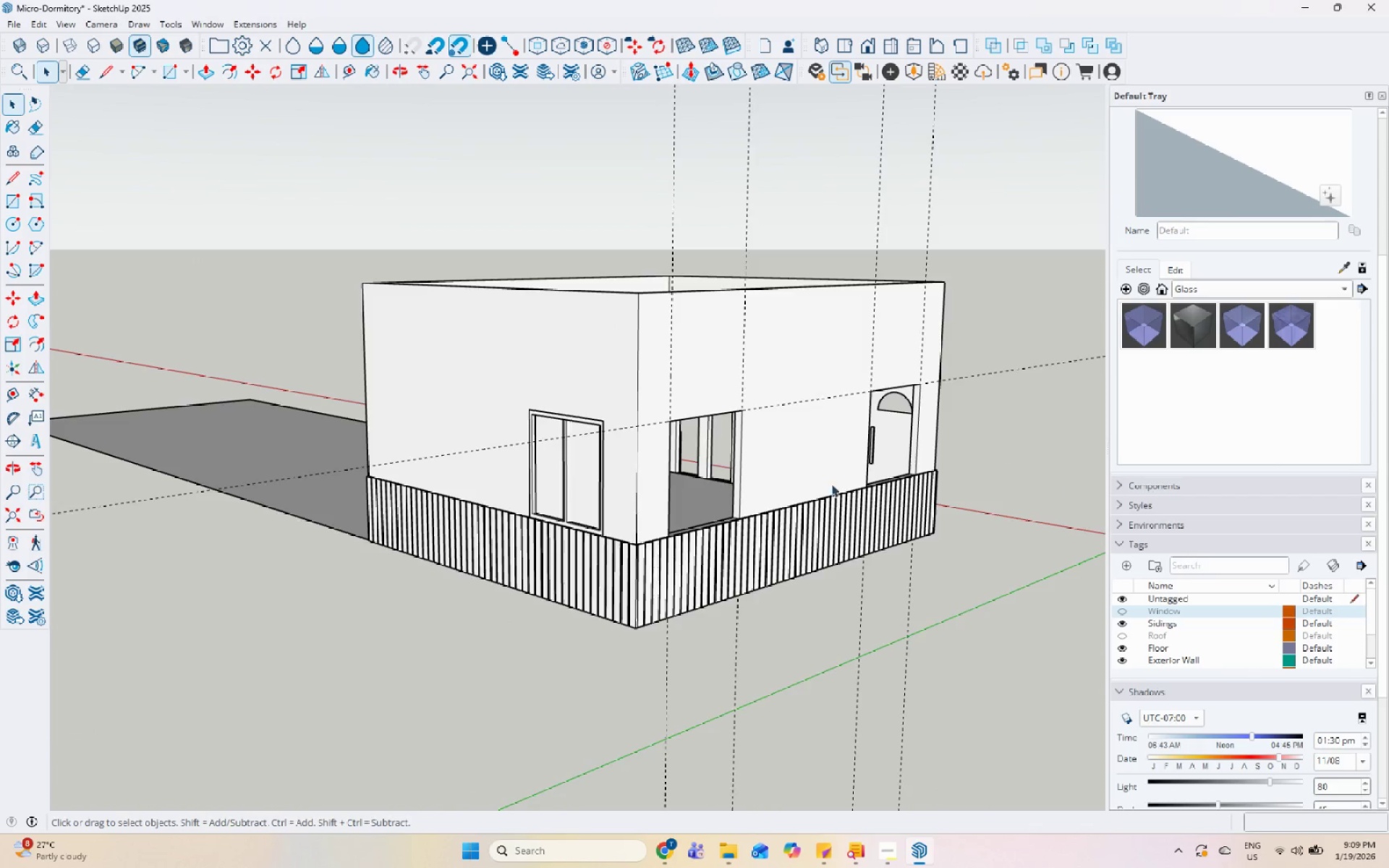 
key(Escape)
 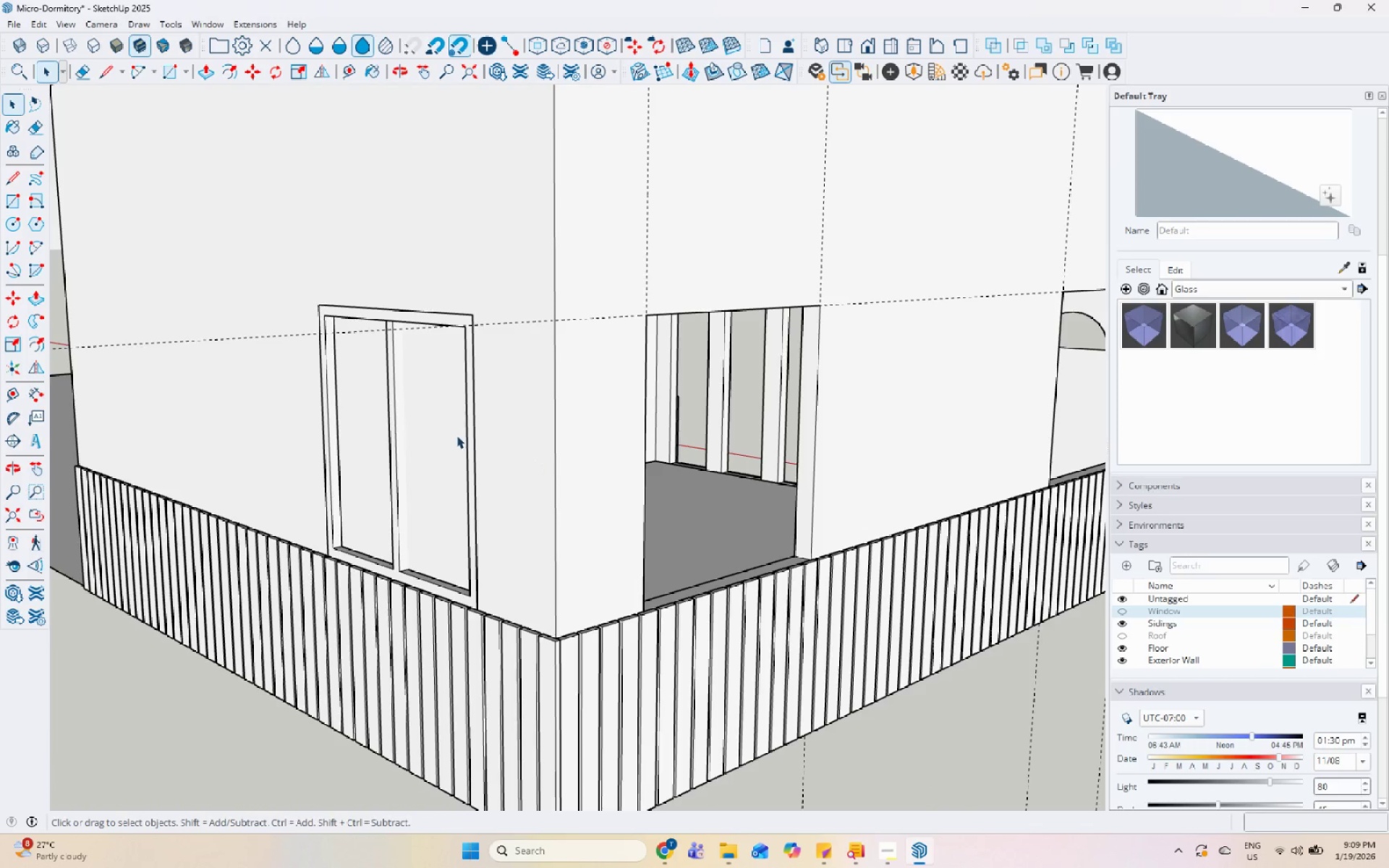 
left_click([451, 435])
 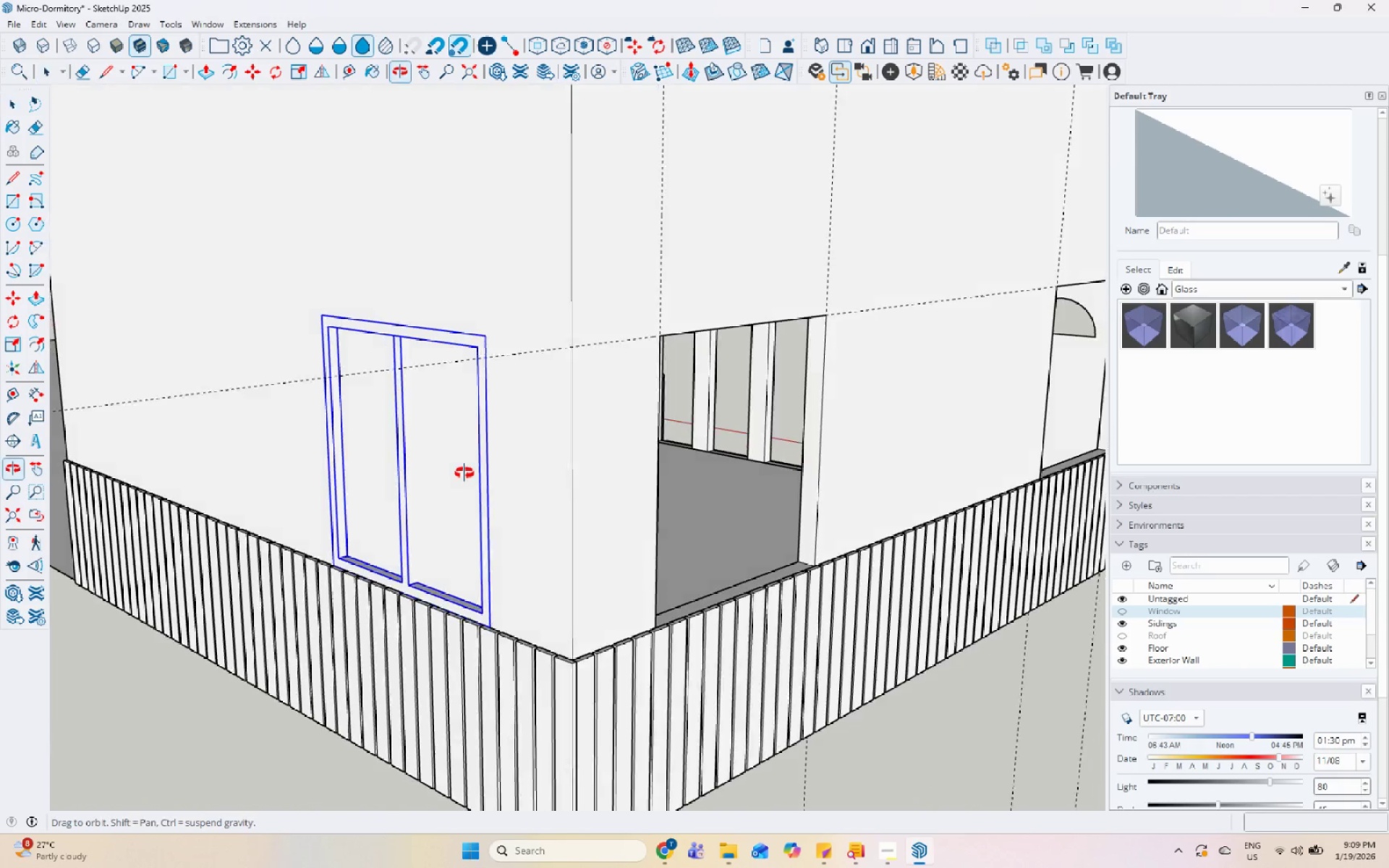 
scroll: coordinate [681, 488], scroll_direction: up, amount: 5.0
 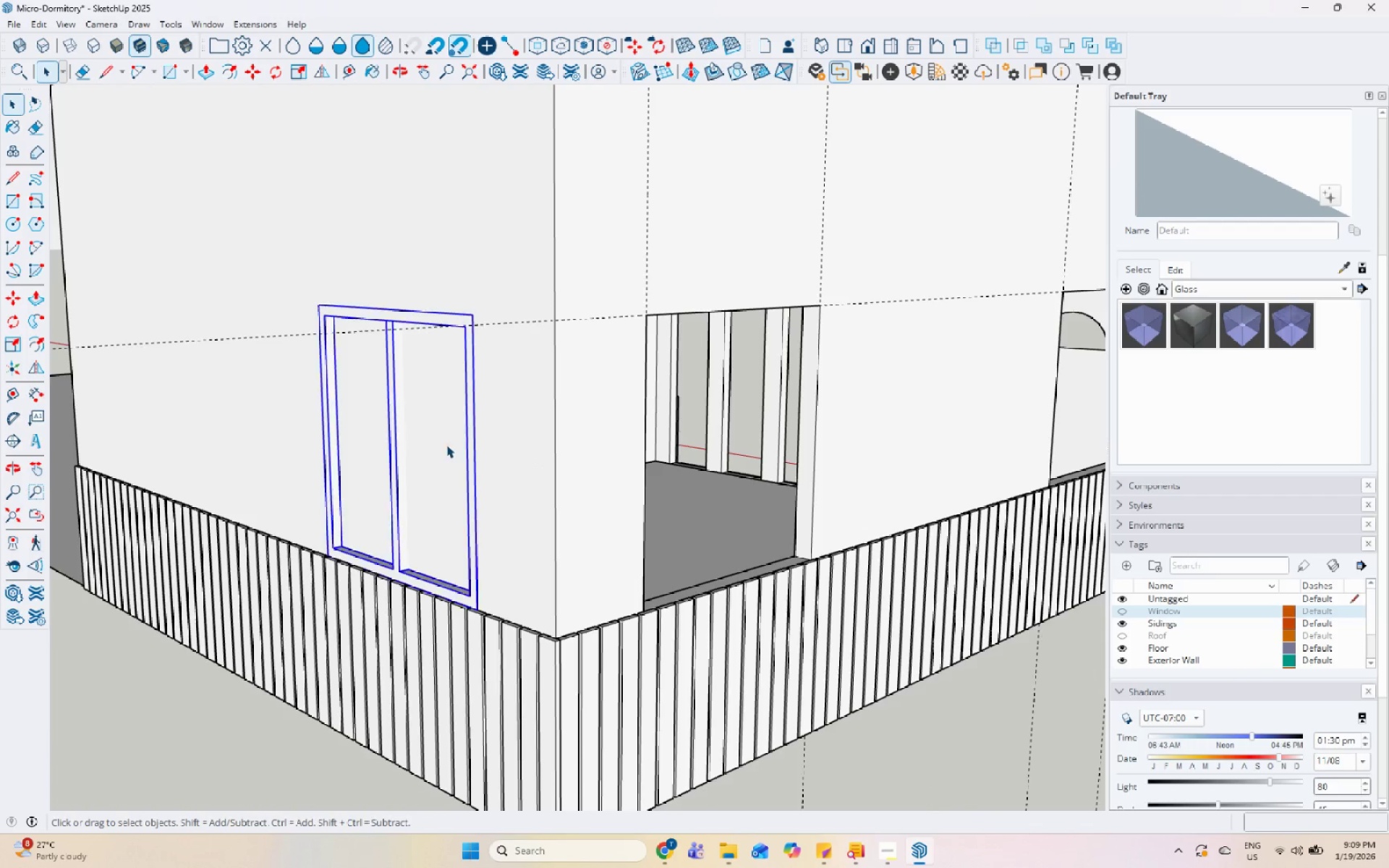 
key(M)
 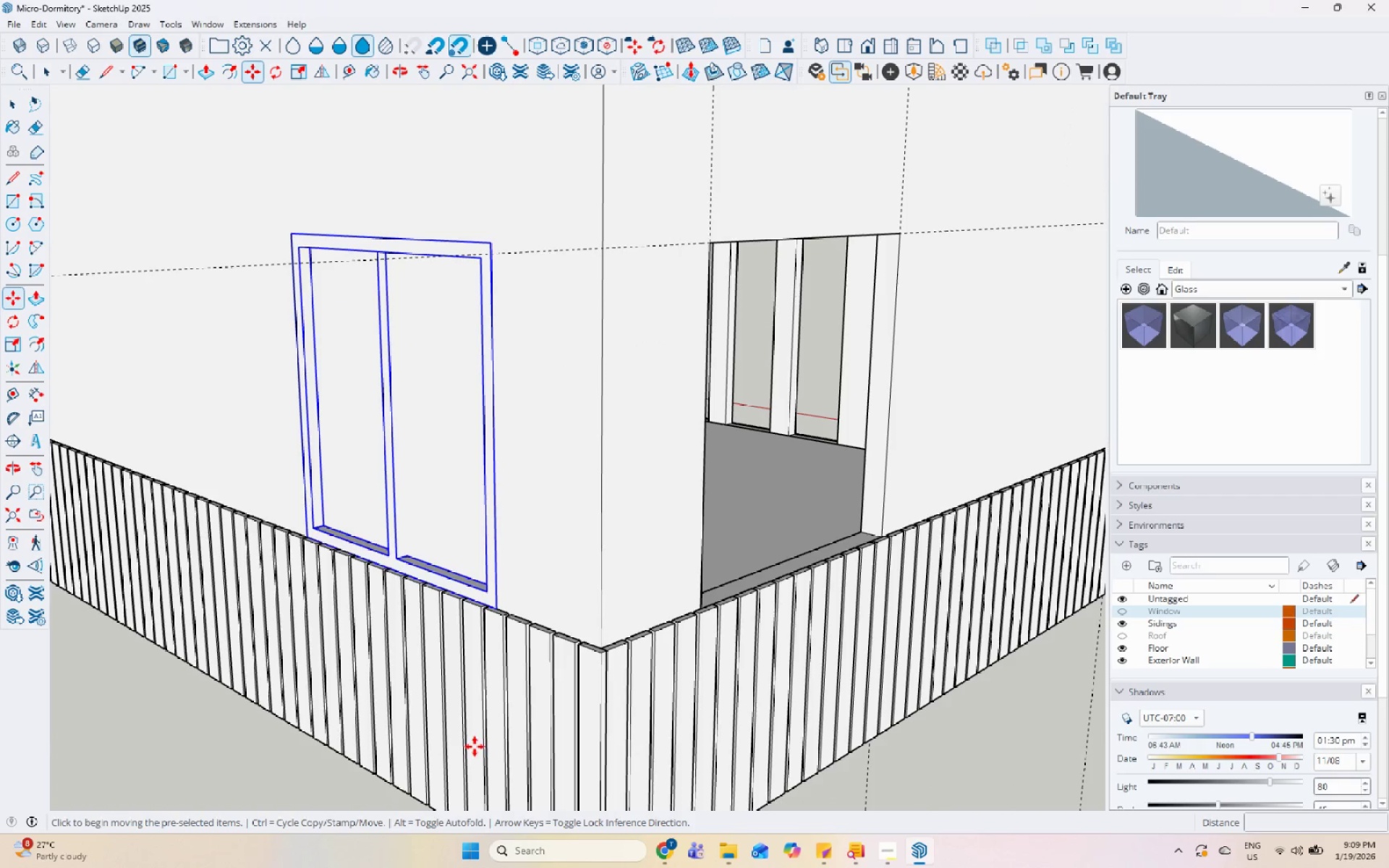 
scroll: coordinate [475, 746], scroll_direction: up, amount: 2.0
 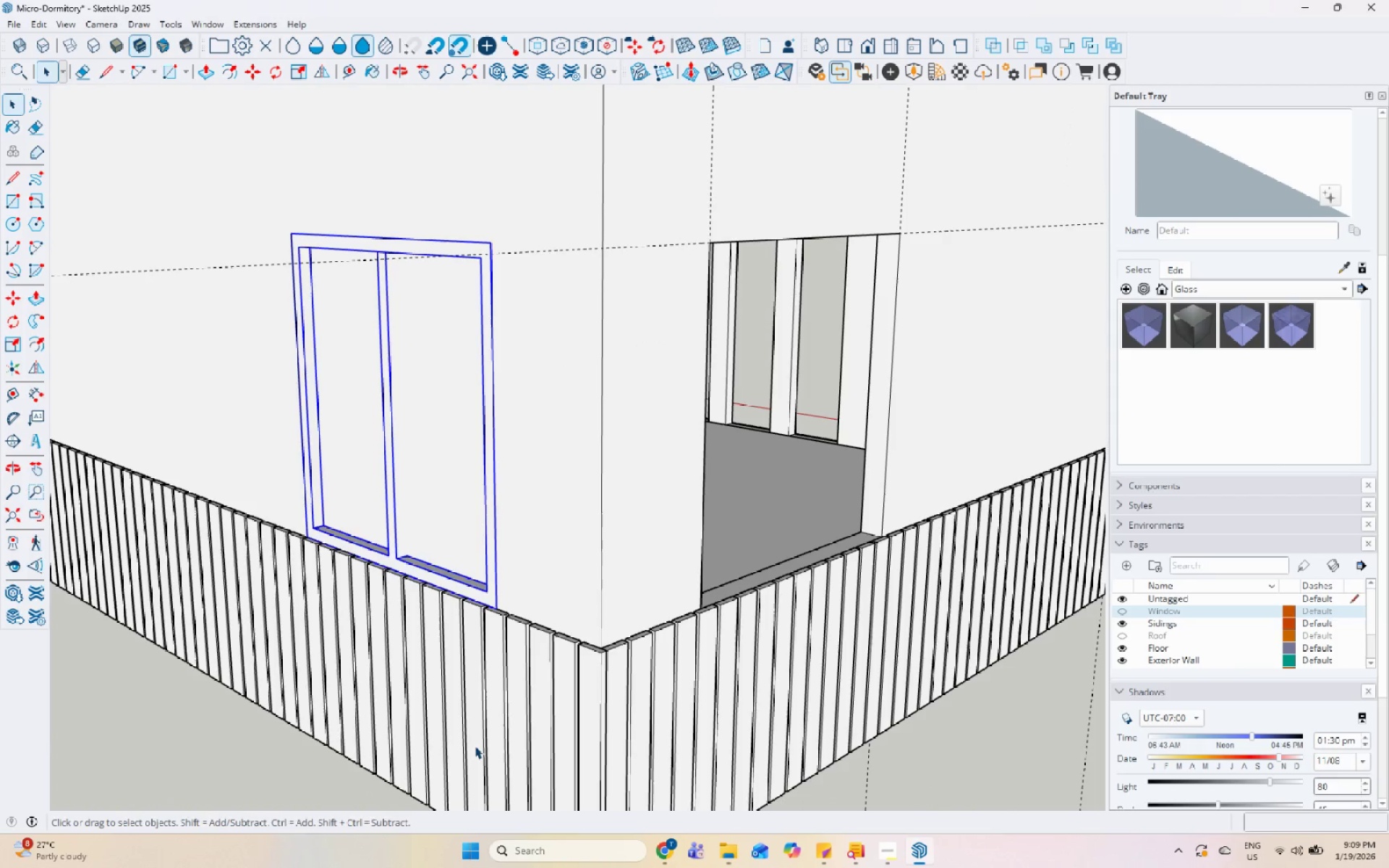 
mouse_move([479, 757])
 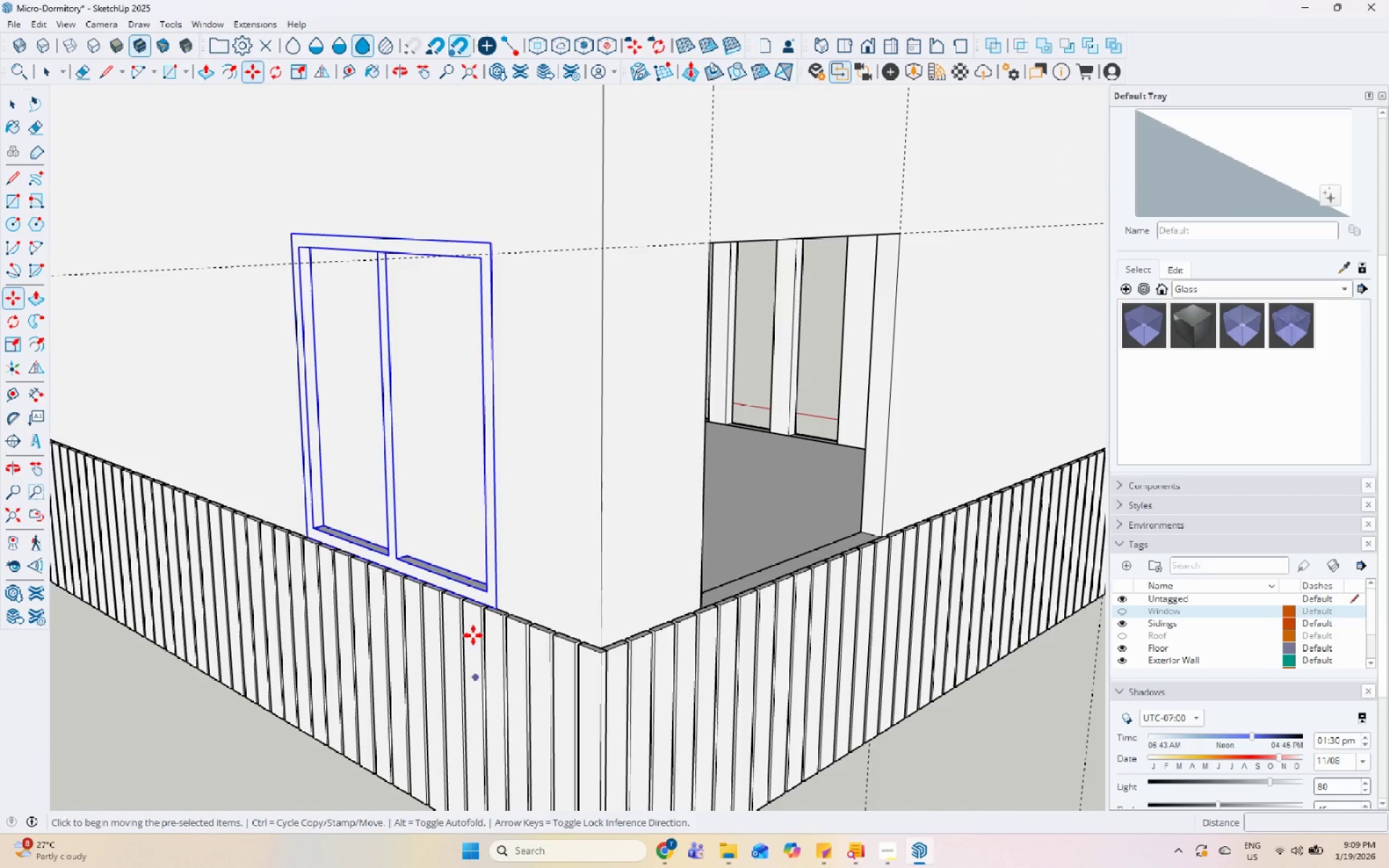 
scroll: coordinate [473, 630], scroll_direction: up, amount: 4.0
 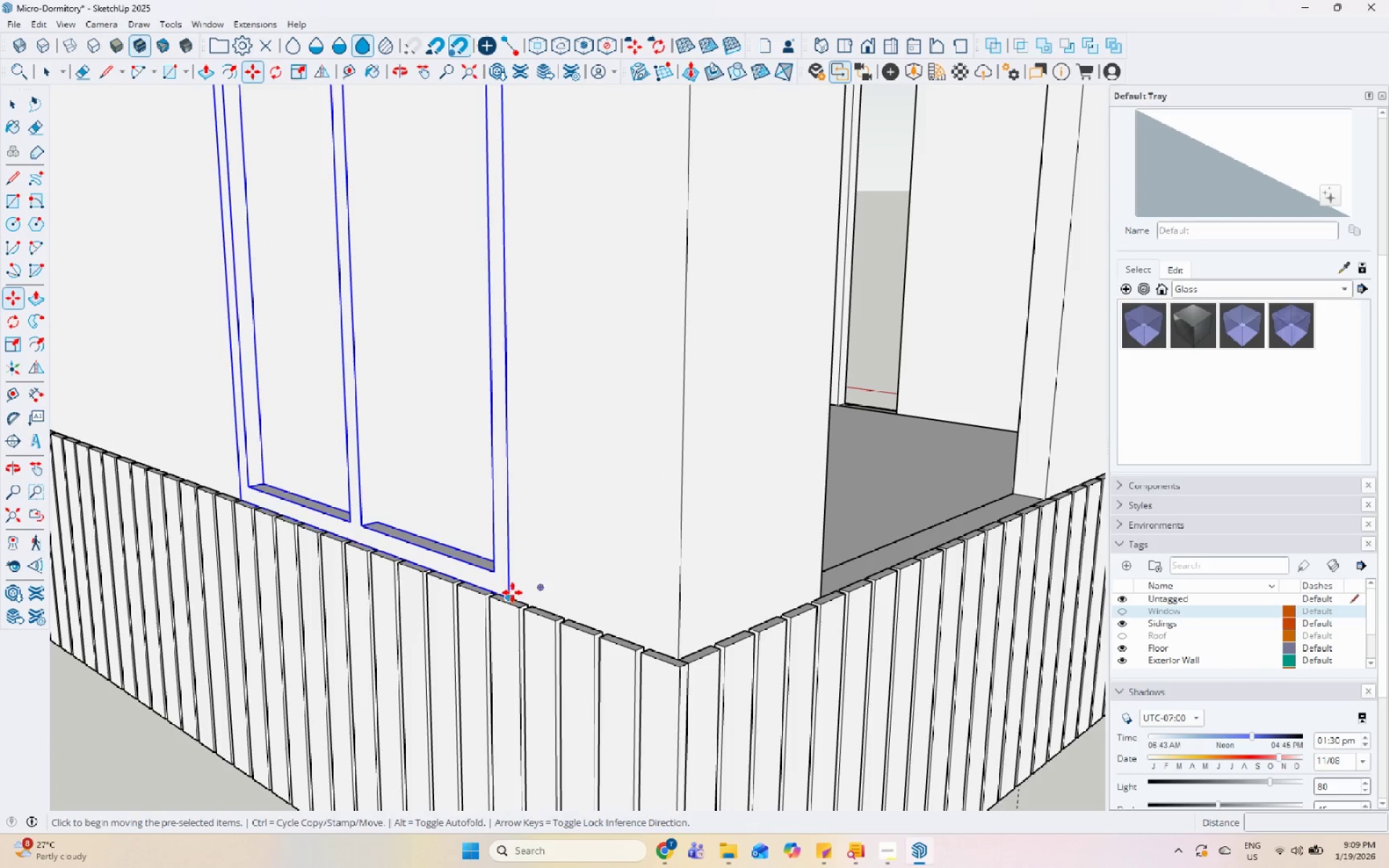 
left_click([510, 595])
 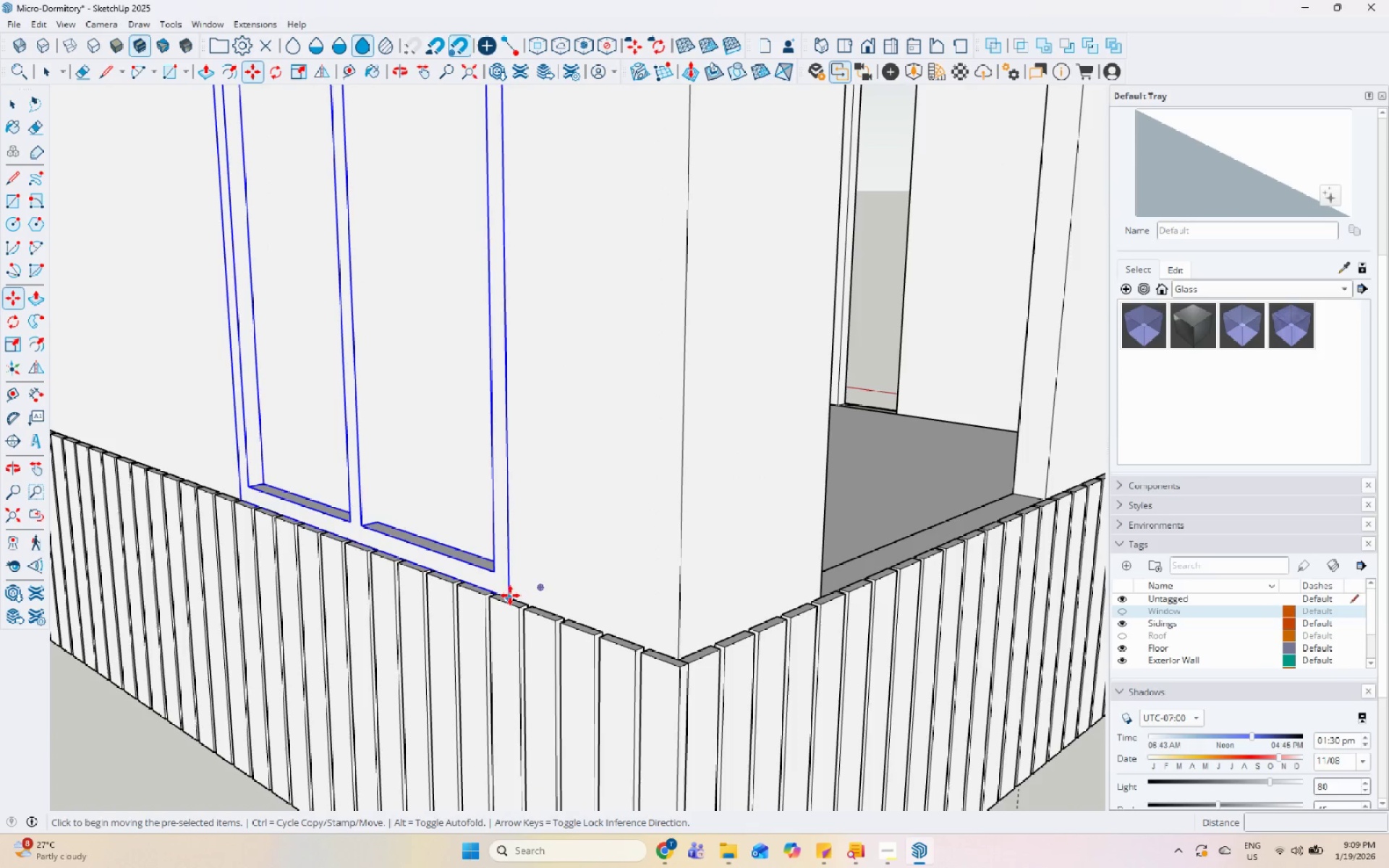 
key(Control+ControlLeft)
 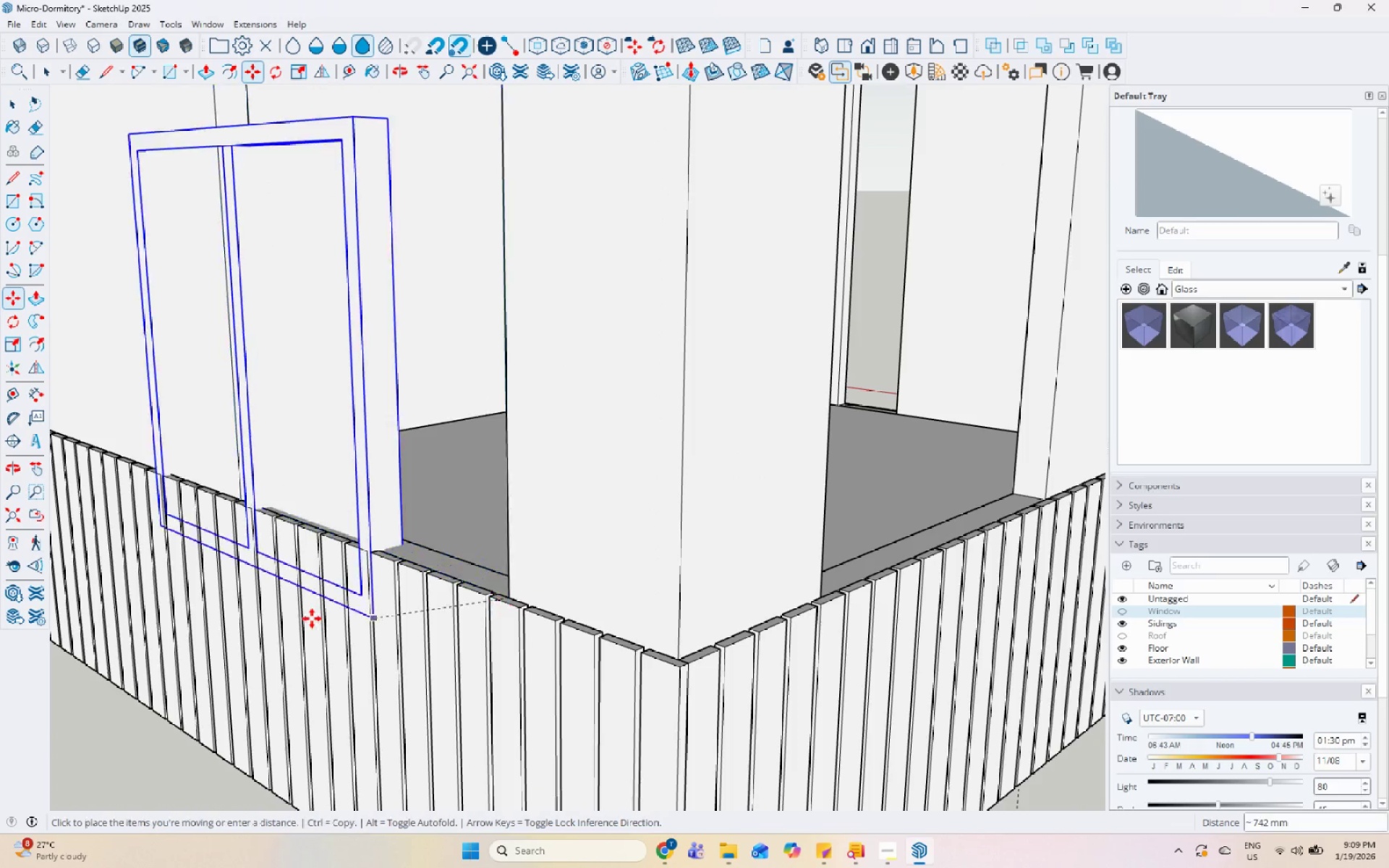 
scroll: coordinate [682, 558], scroll_direction: up, amount: 1.0
 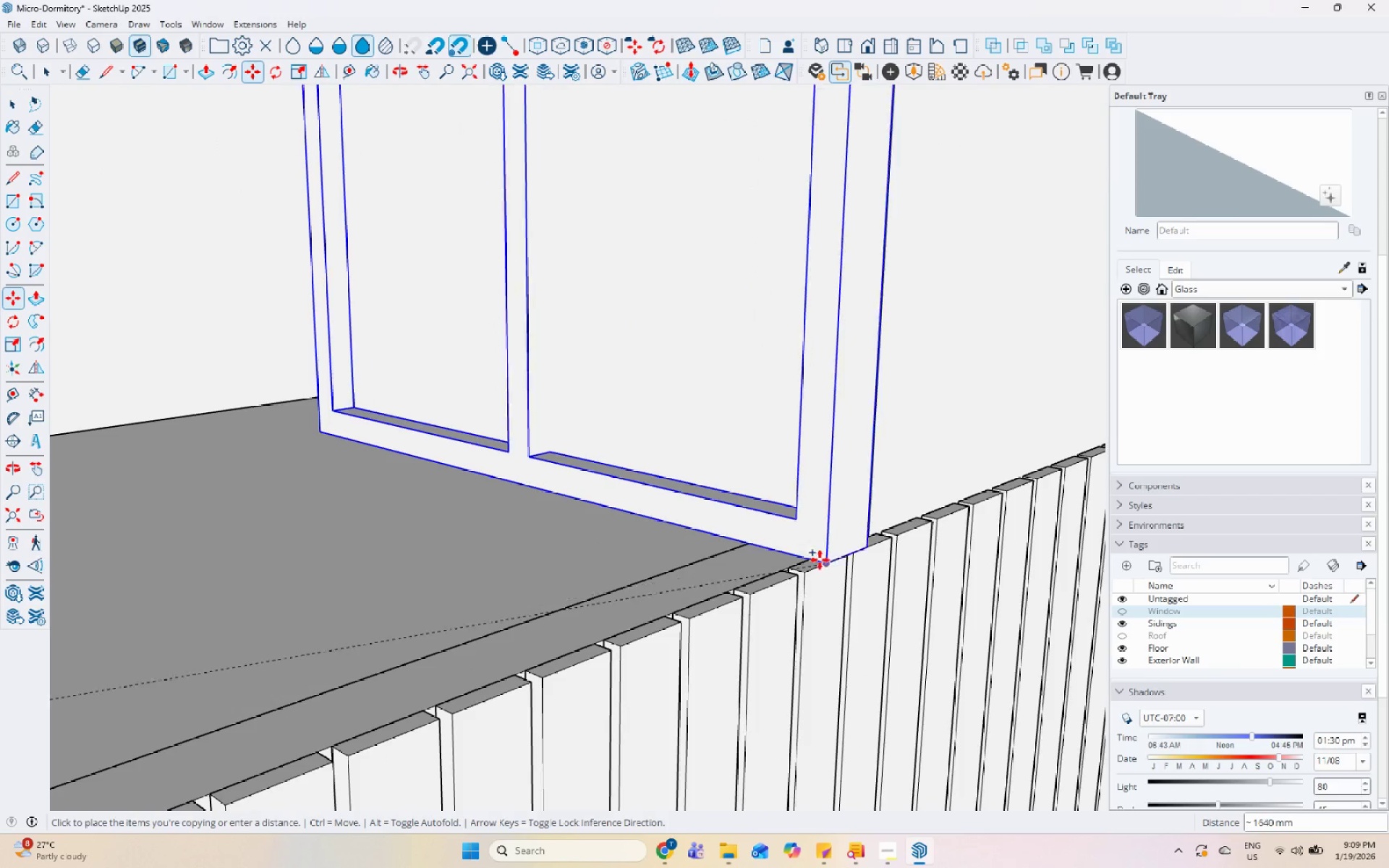 
left_click([817, 561])
 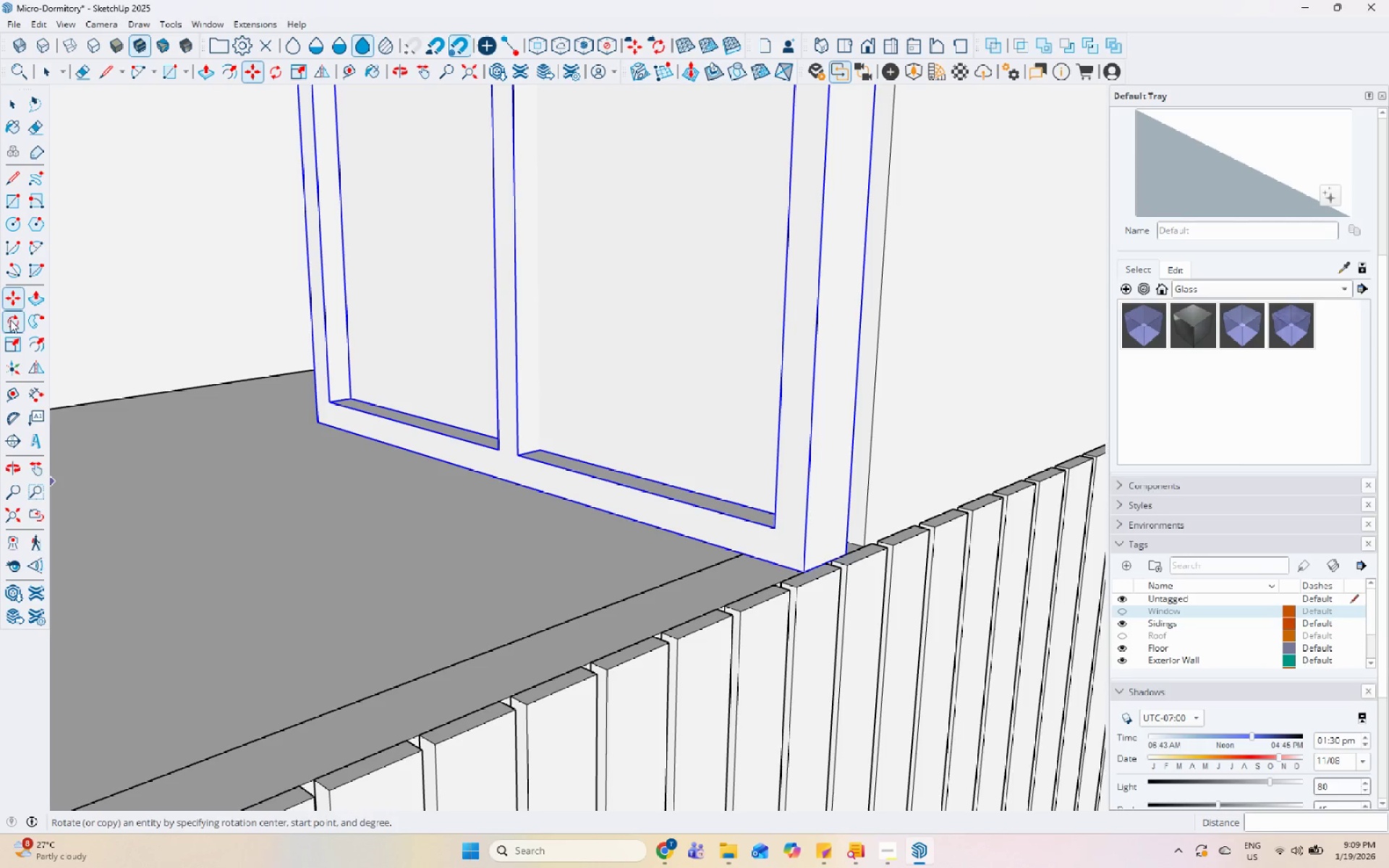 
scroll: coordinate [331, 490], scroll_direction: down, amount: 6.0
 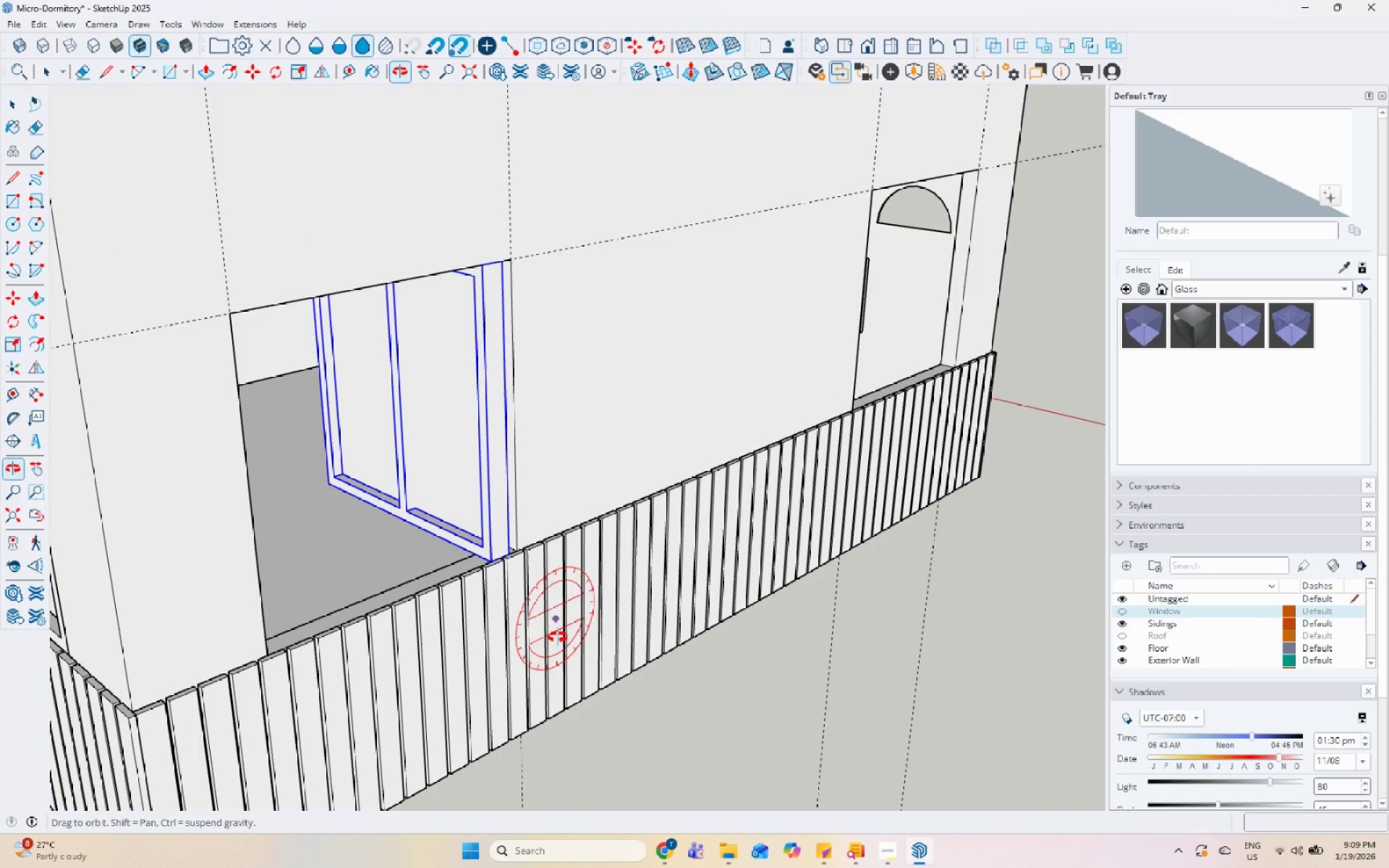 
scroll: coordinate [312, 450], scroll_direction: up, amount: 7.0
 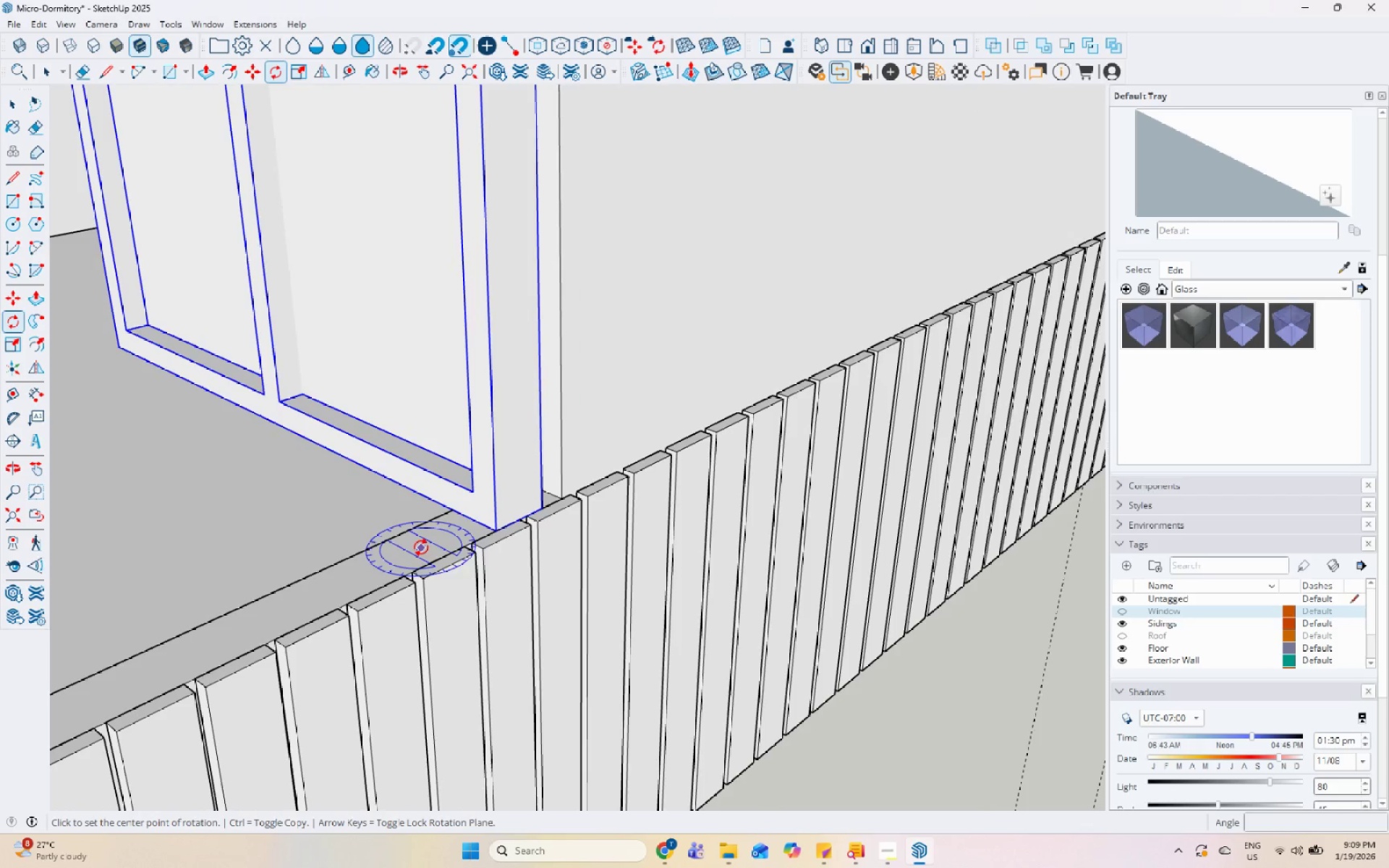 
left_click([421, 548])
 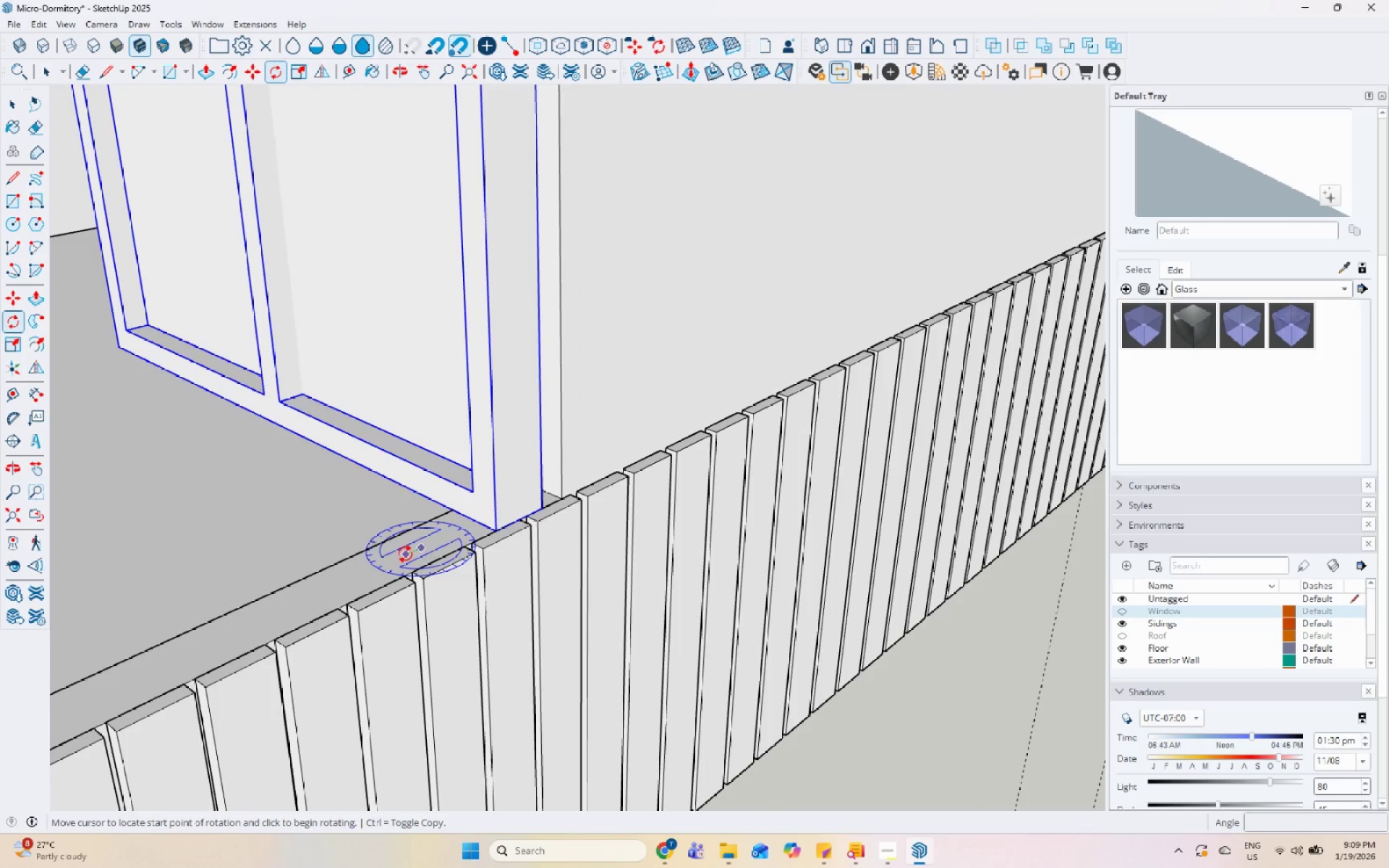 
mouse_move([374, 571])
 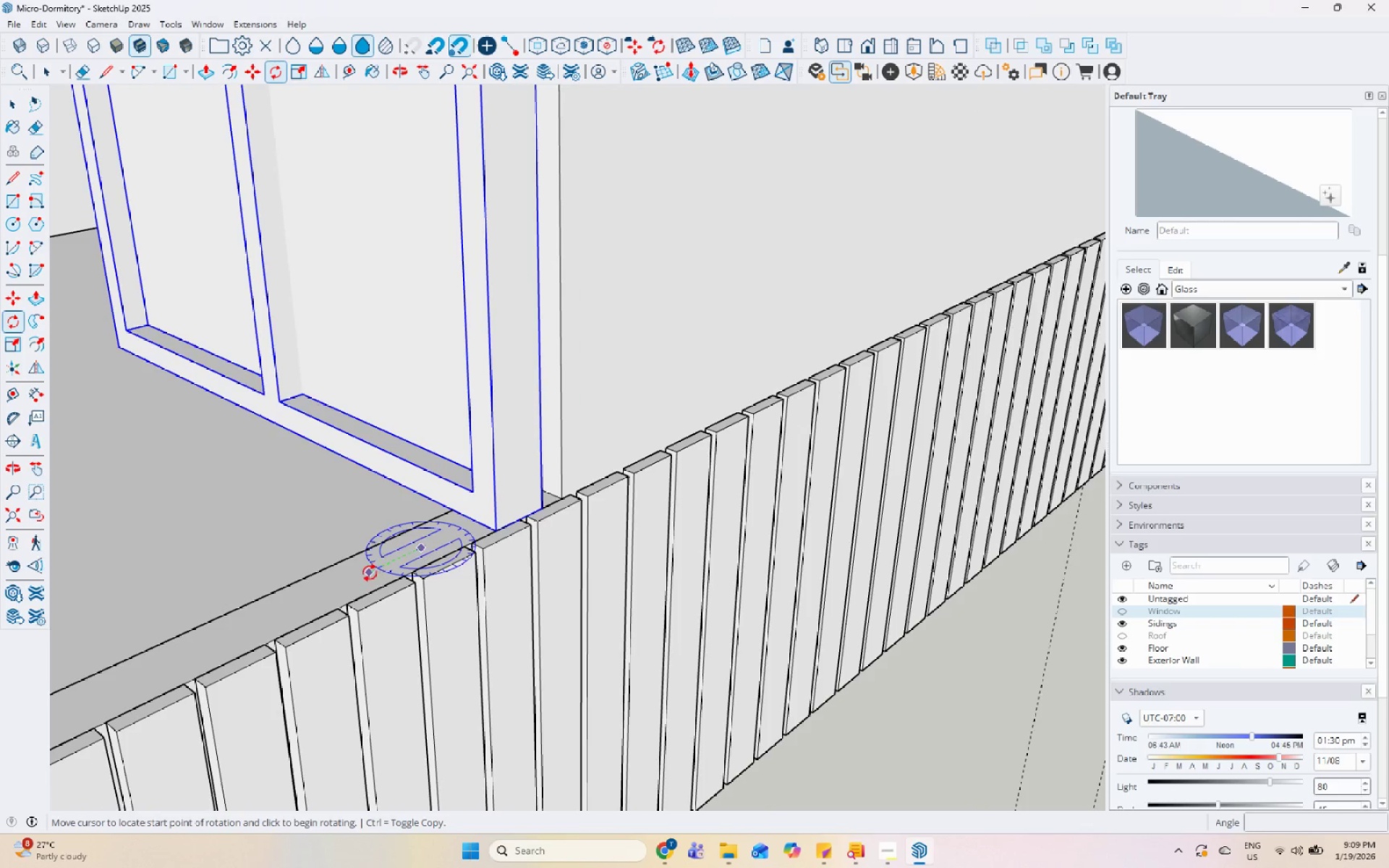 
left_click([370, 573])
 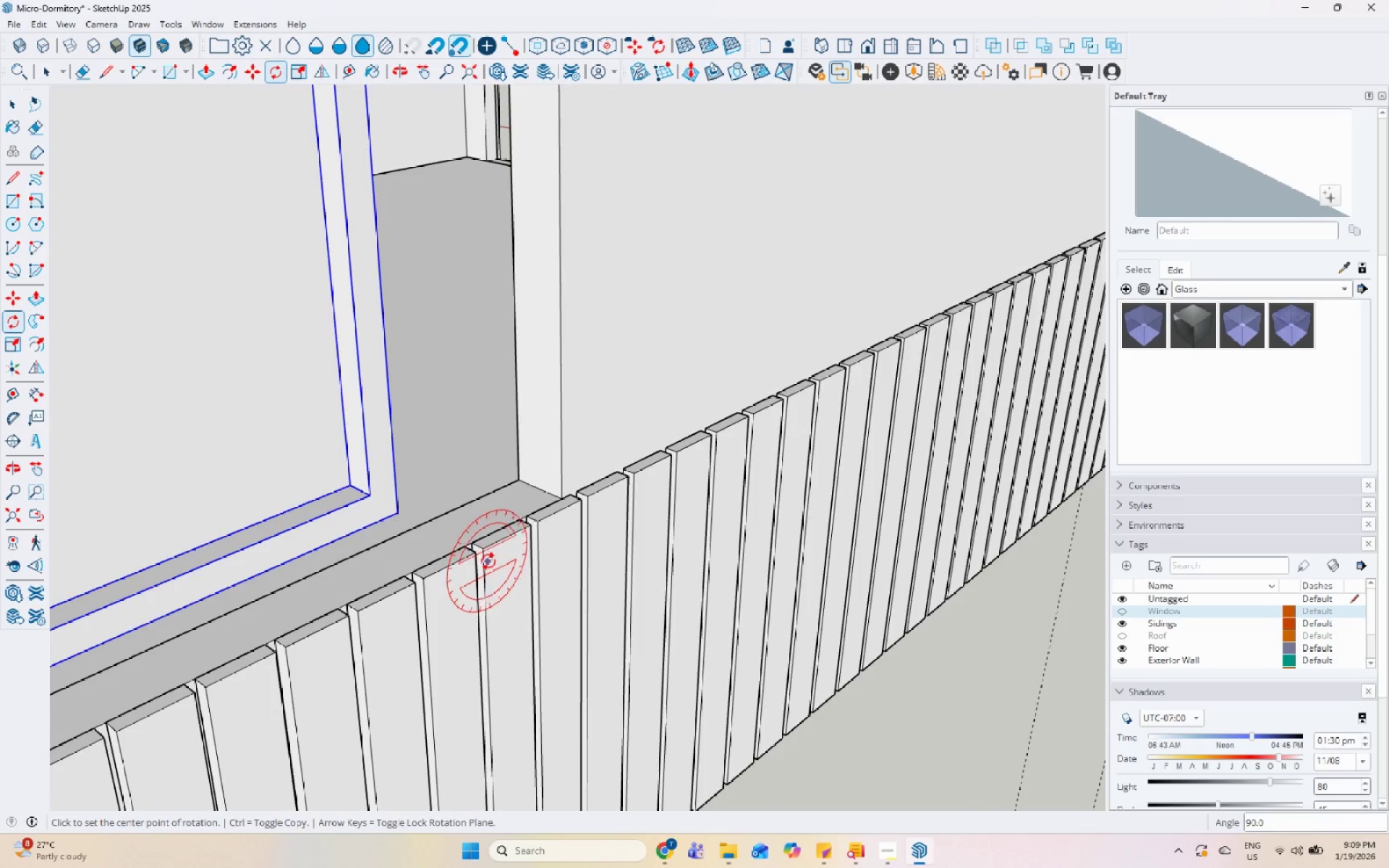 
key(M)
 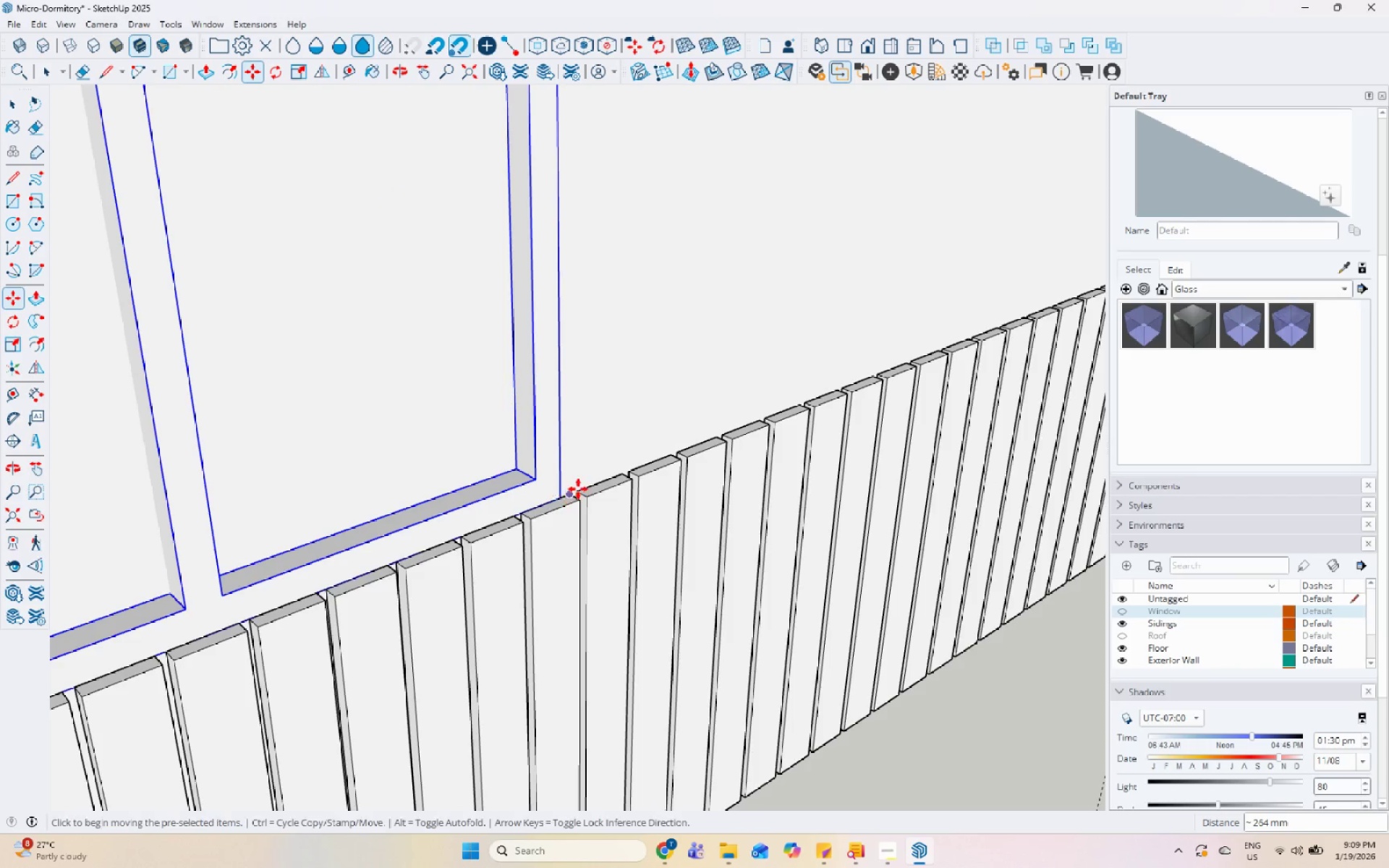 
left_click([560, 497])
 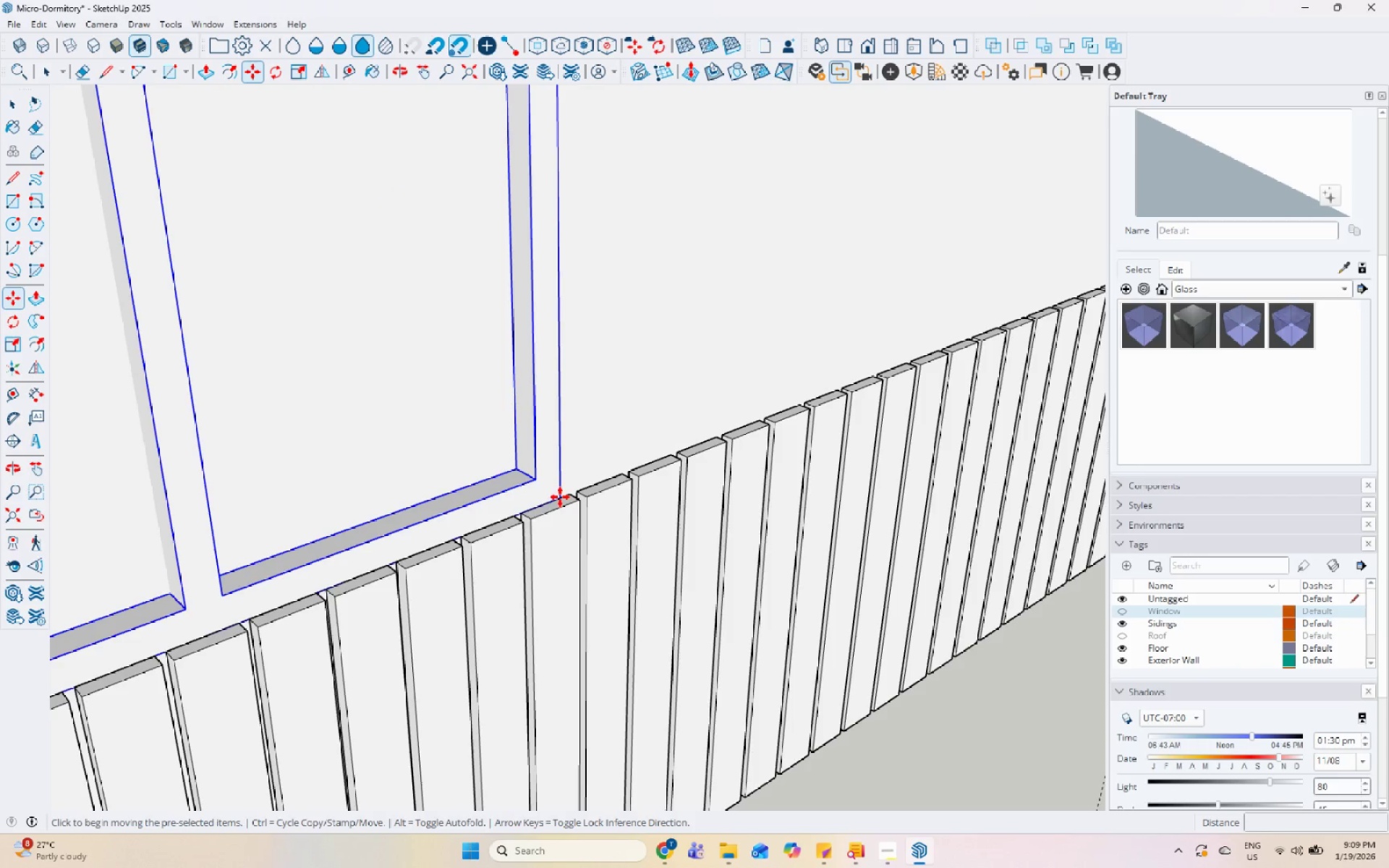 
key(Control+ControlLeft)
 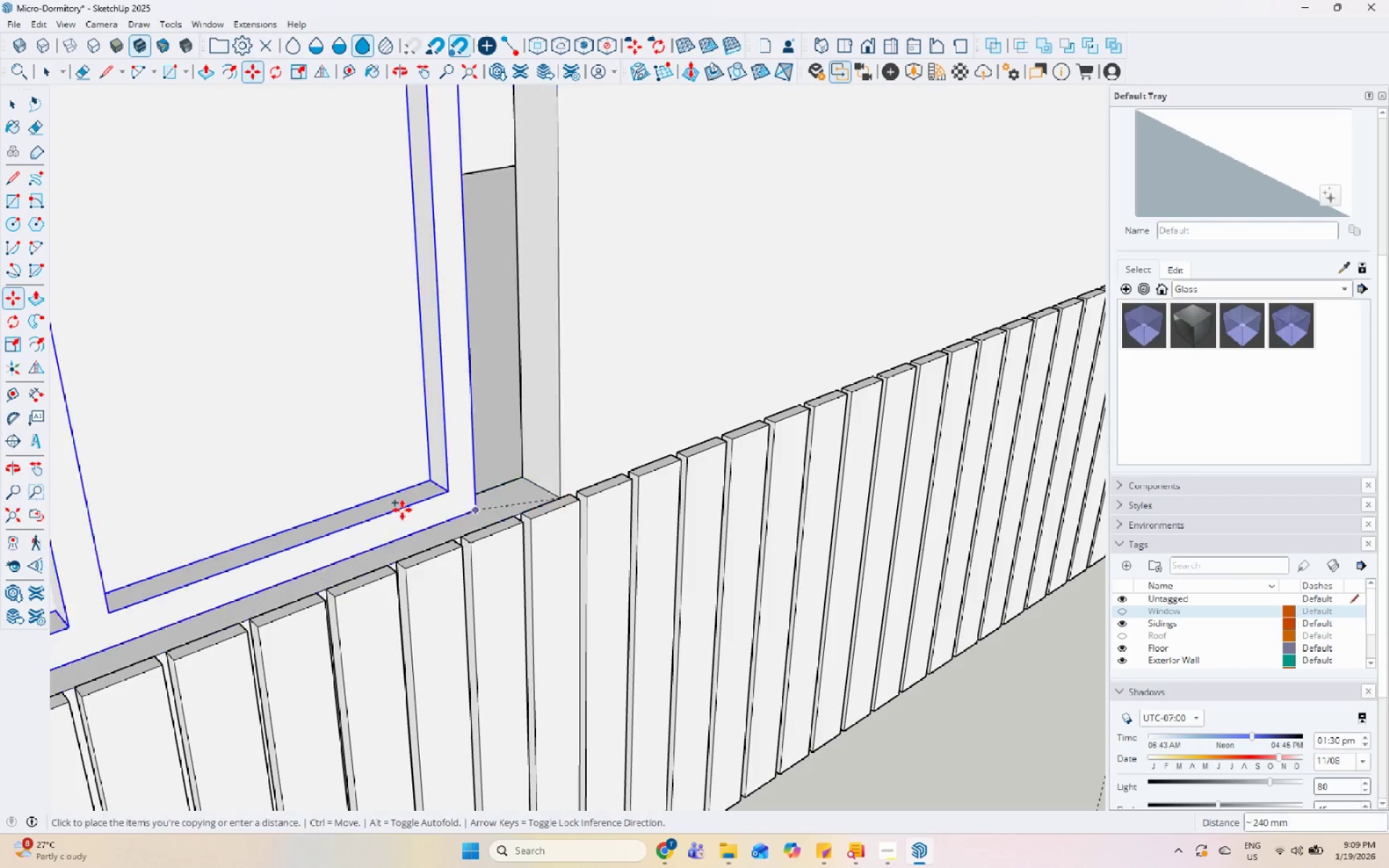 
scroll: coordinate [287, 535], scroll_direction: down, amount: 13.0
 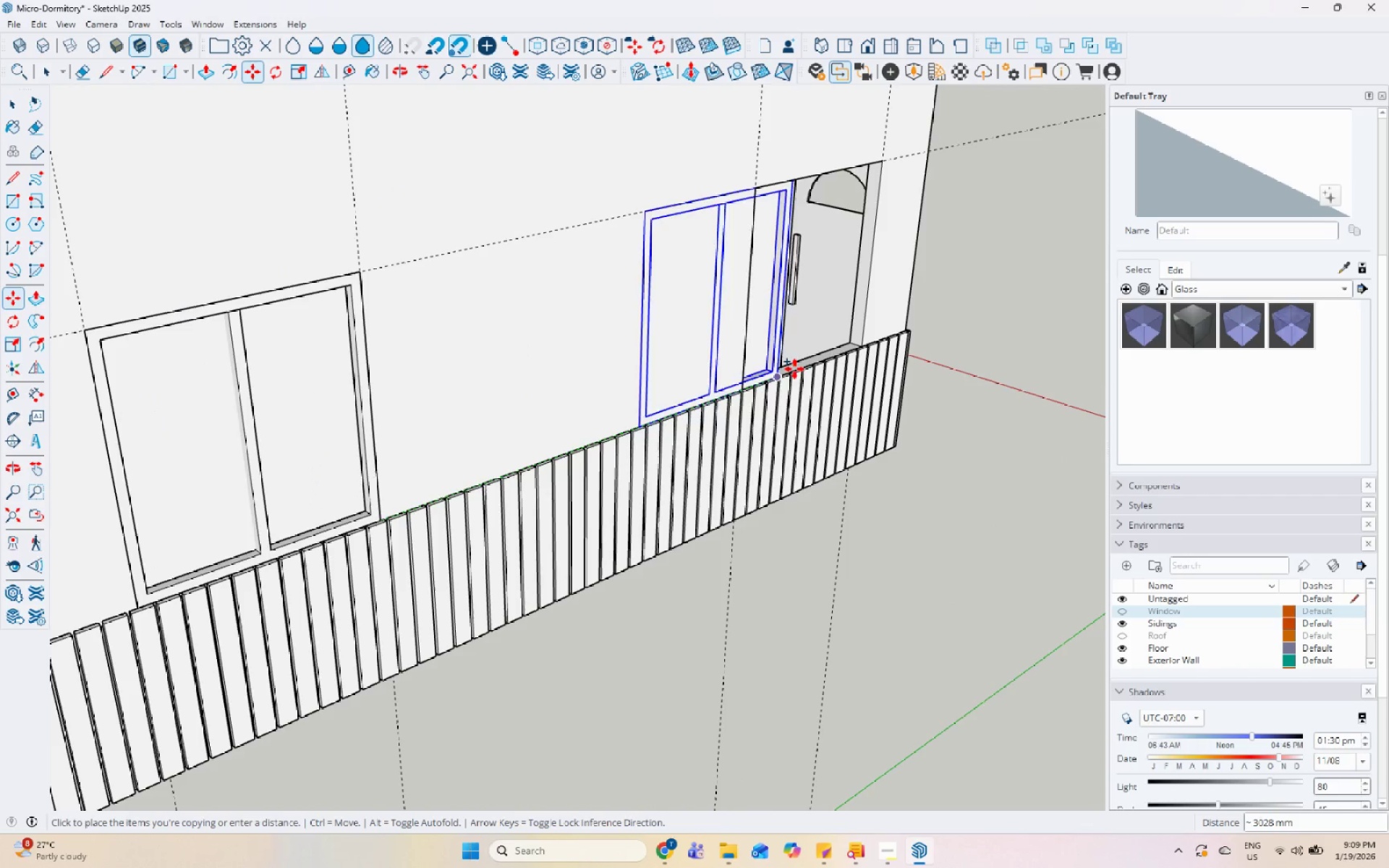 
scroll: coordinate [670, 406], scroll_direction: up, amount: 9.0
 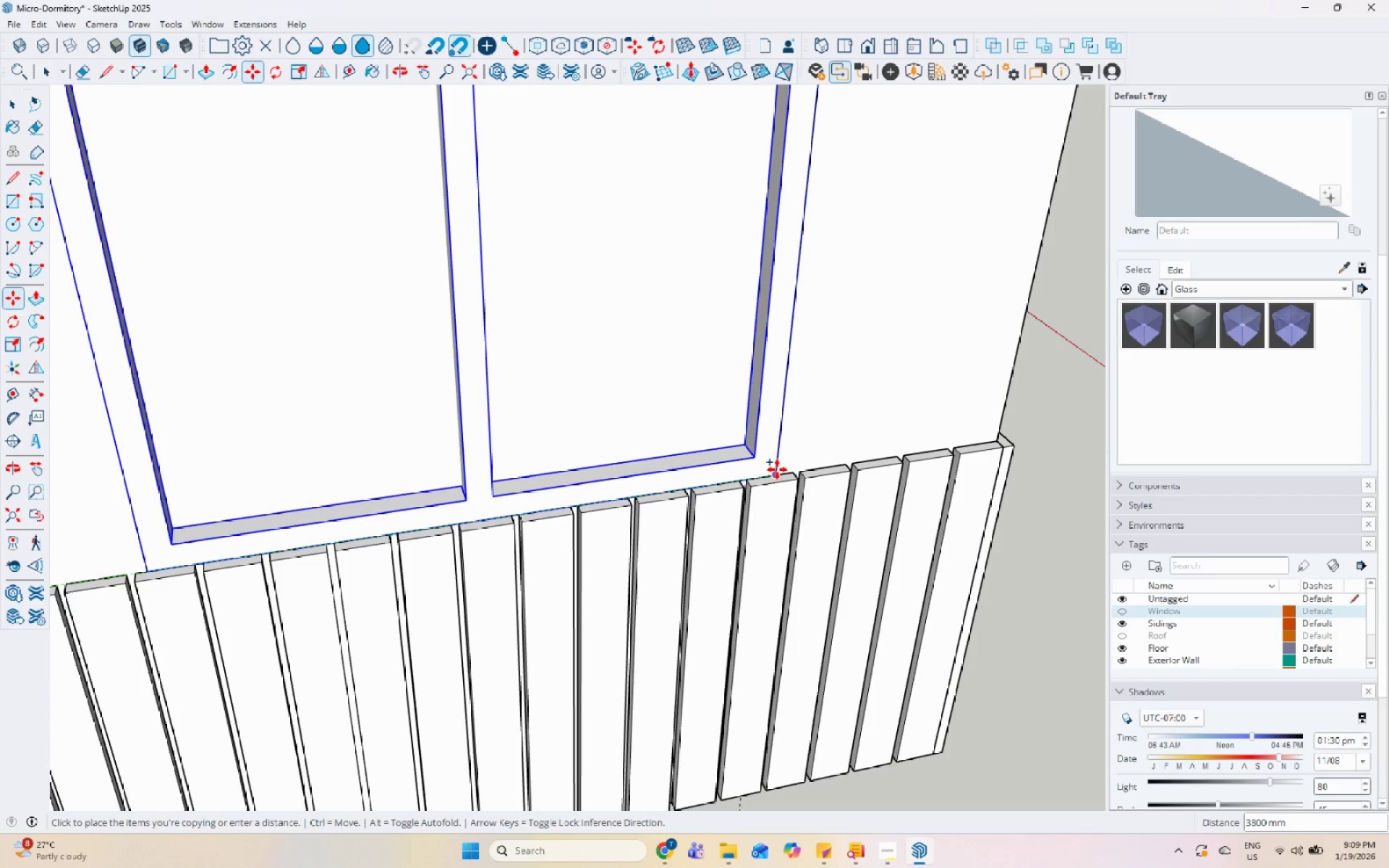 
left_click([777, 469])
 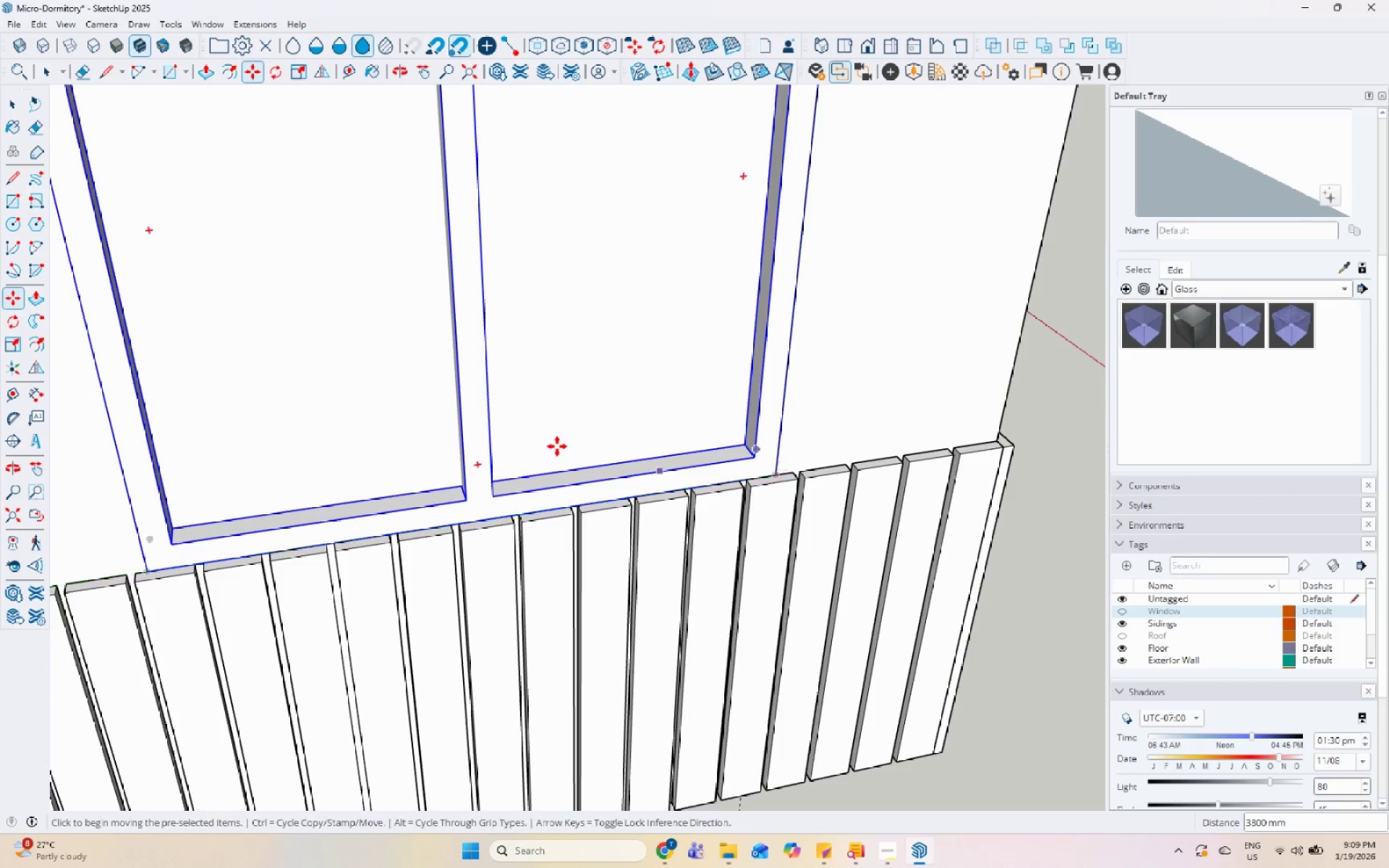 
key(Space)
 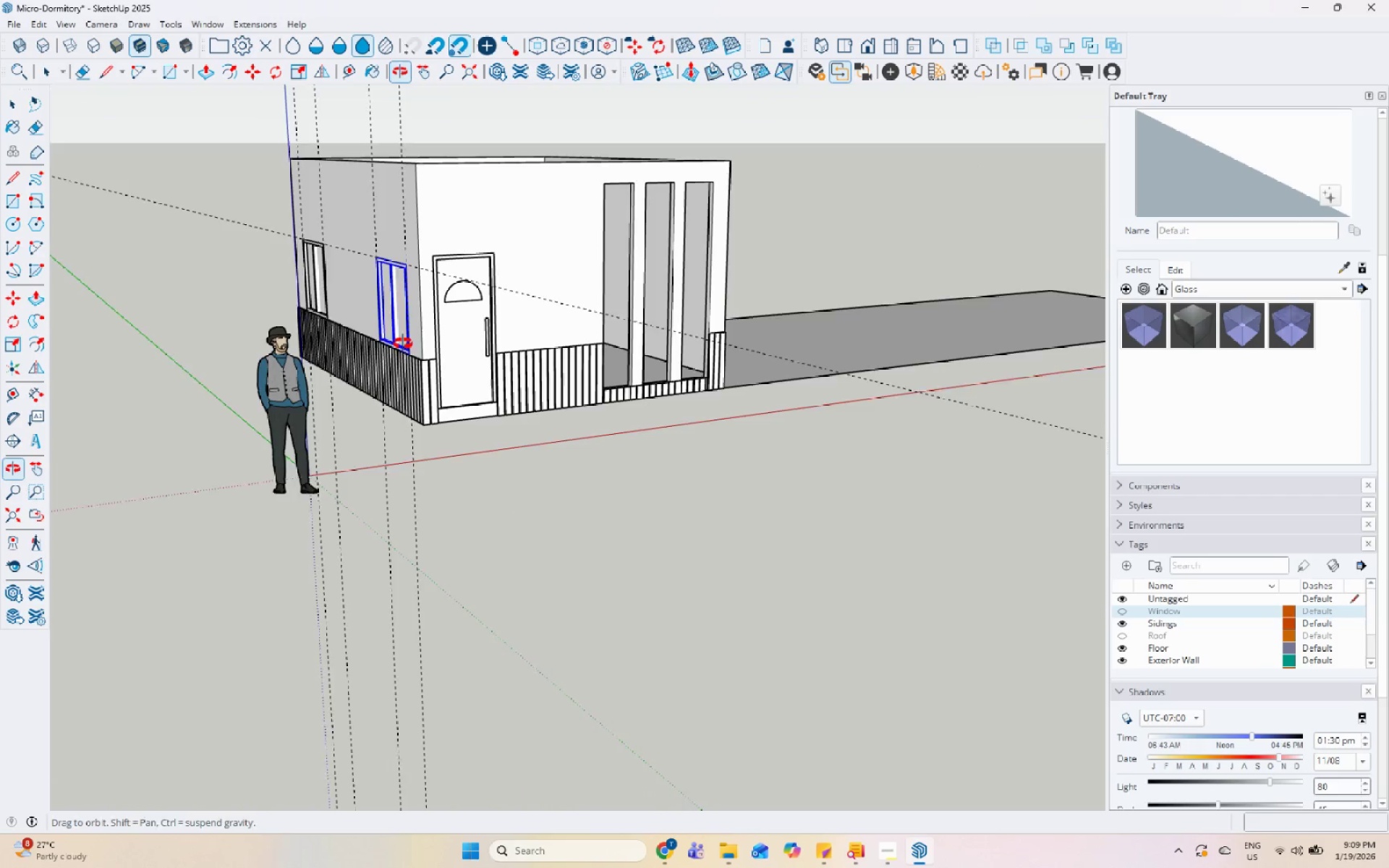 
scroll: coordinate [412, 373], scroll_direction: down, amount: 21.0
 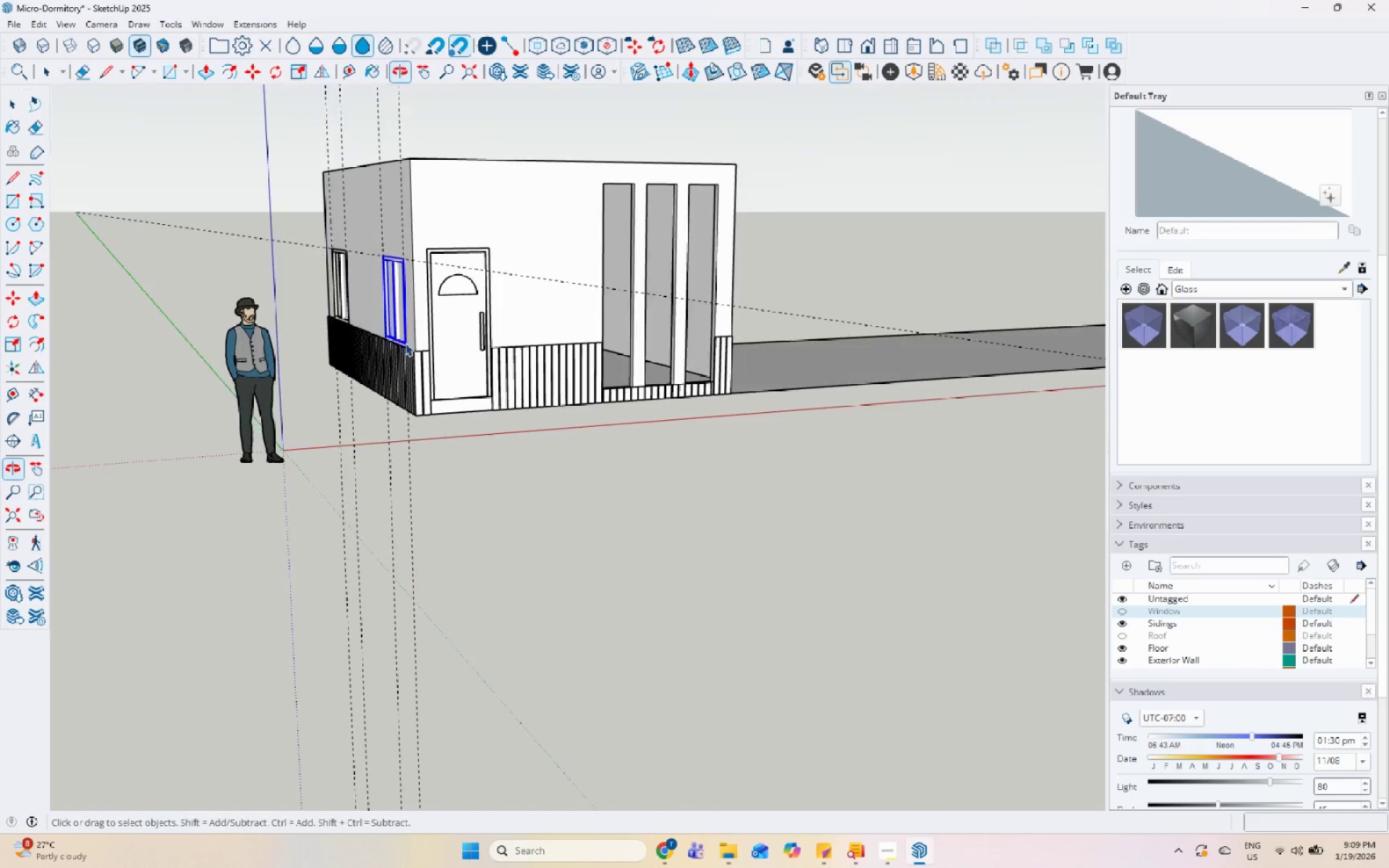 
left_click_drag(start_coordinate=[580, 363], to_coordinate=[584, 363])
 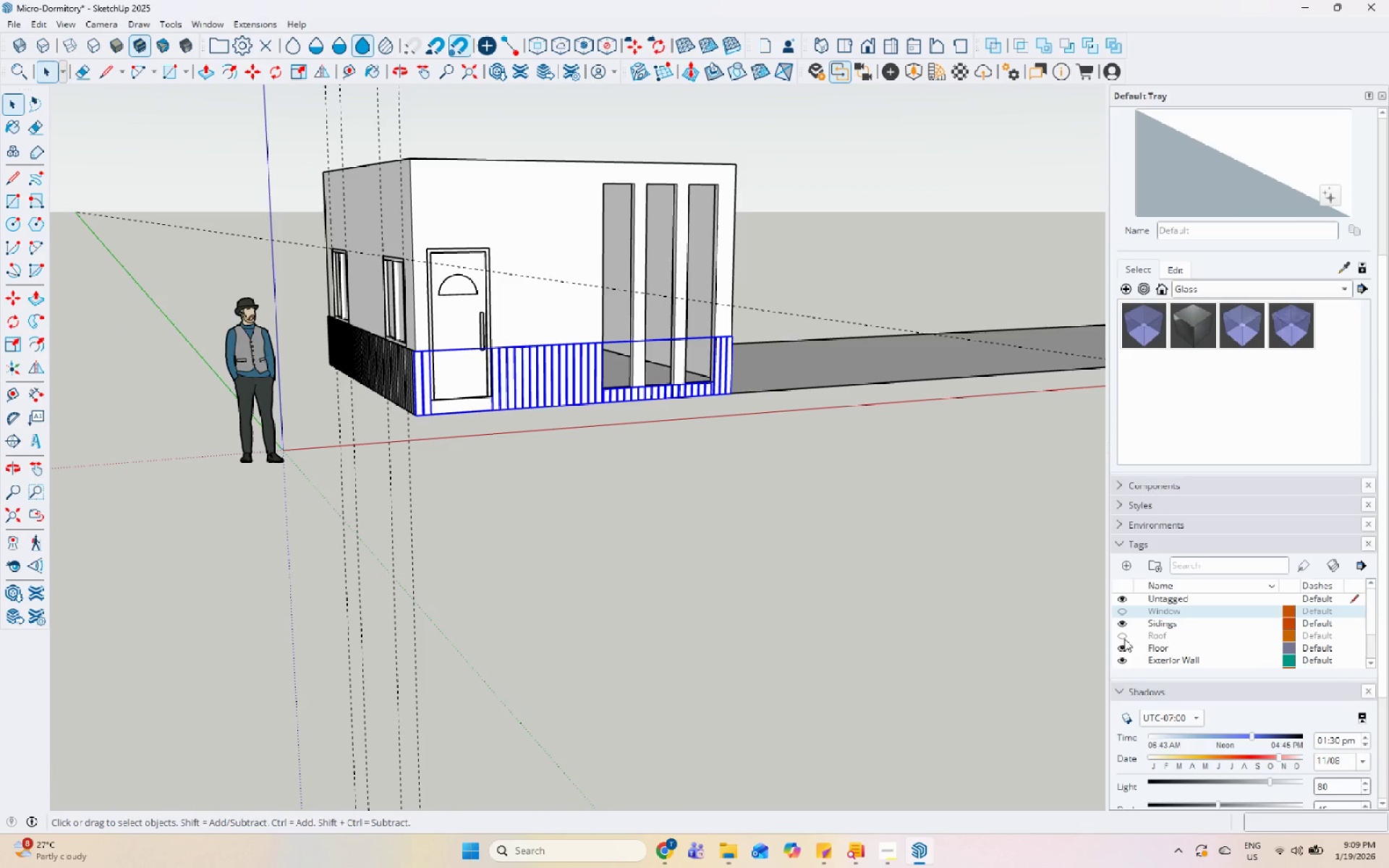 
left_click([1123, 636])
 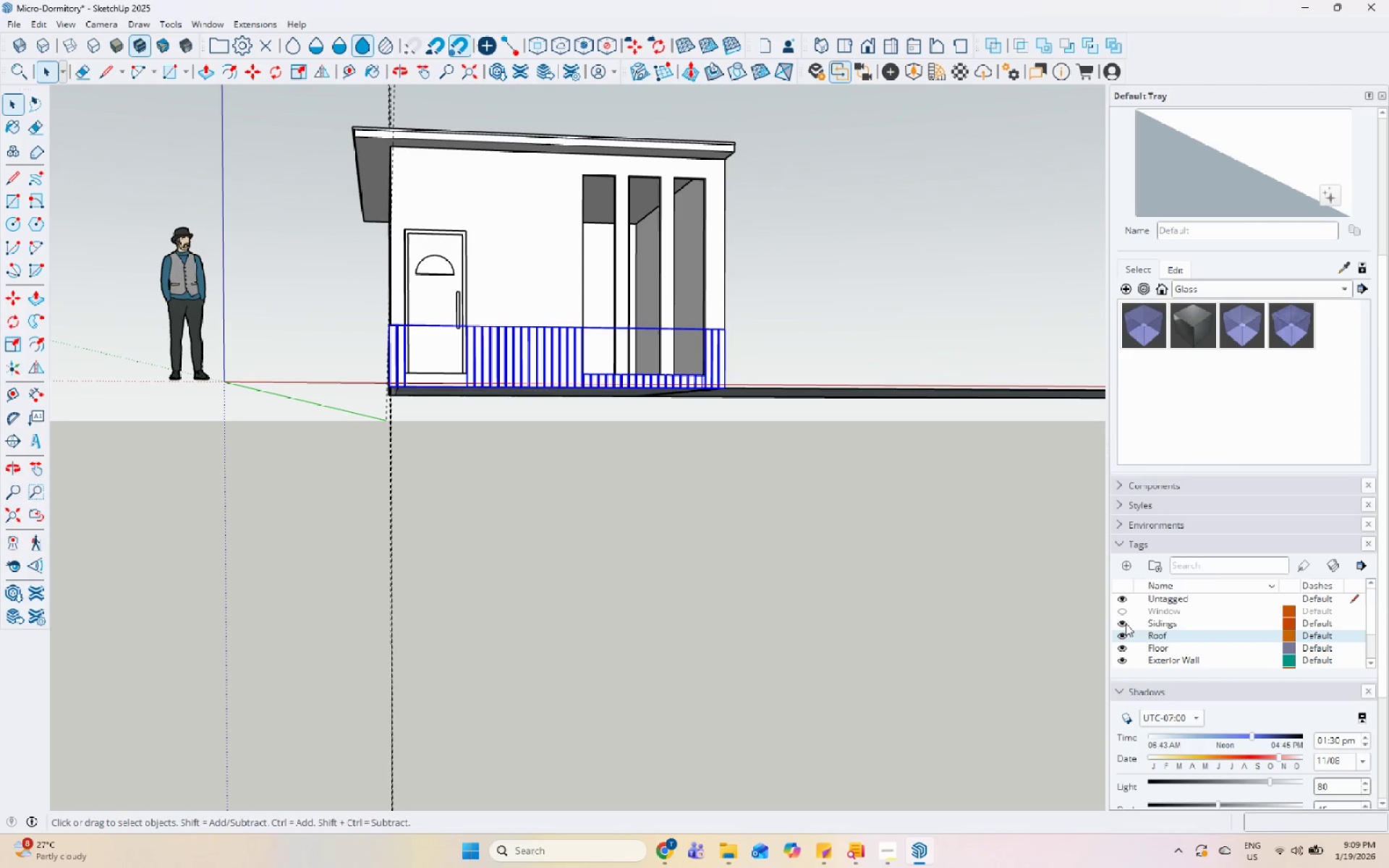 
left_click([1116, 631])
 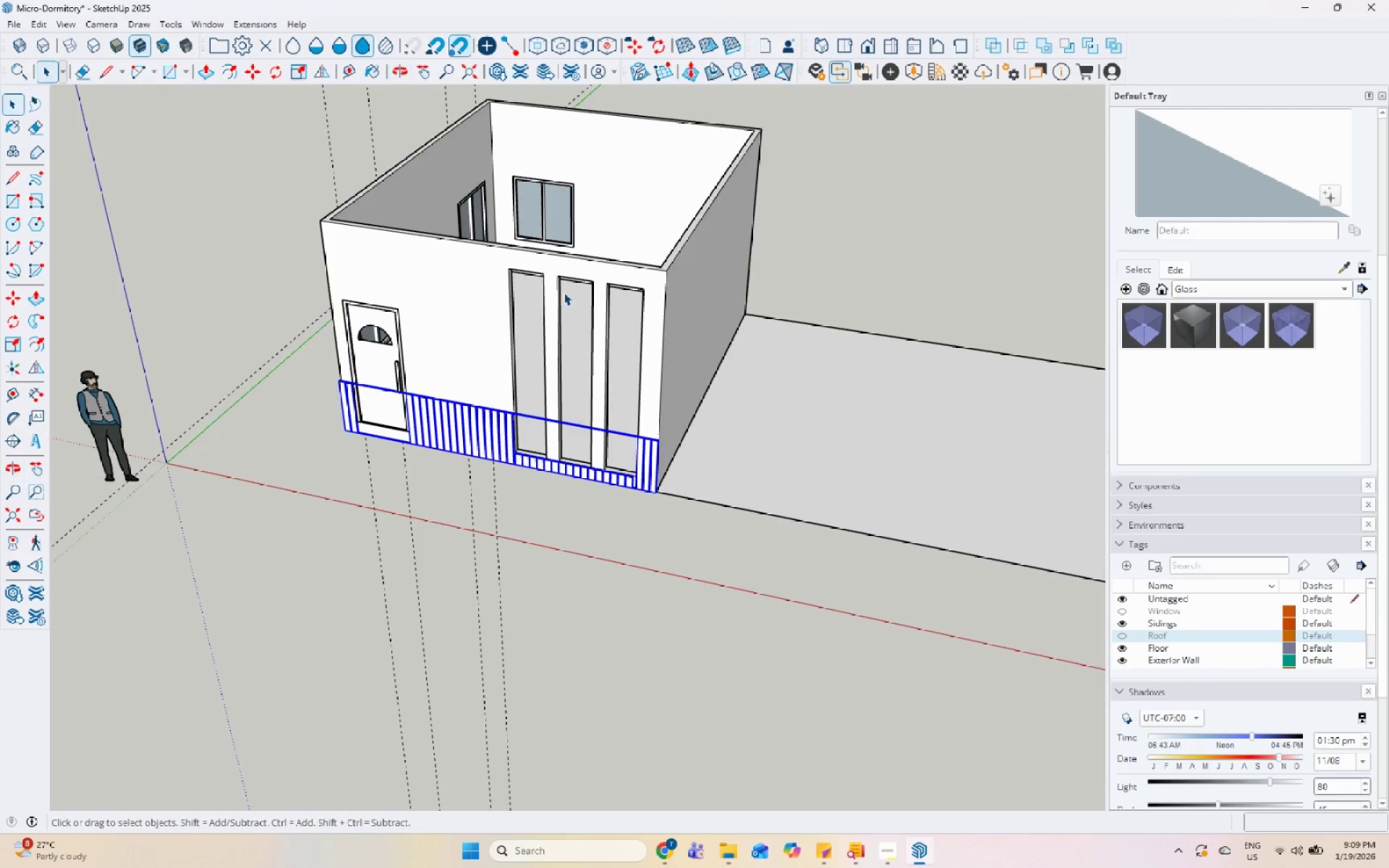 
scroll: coordinate [540, 200], scroll_direction: up, amount: 5.0
 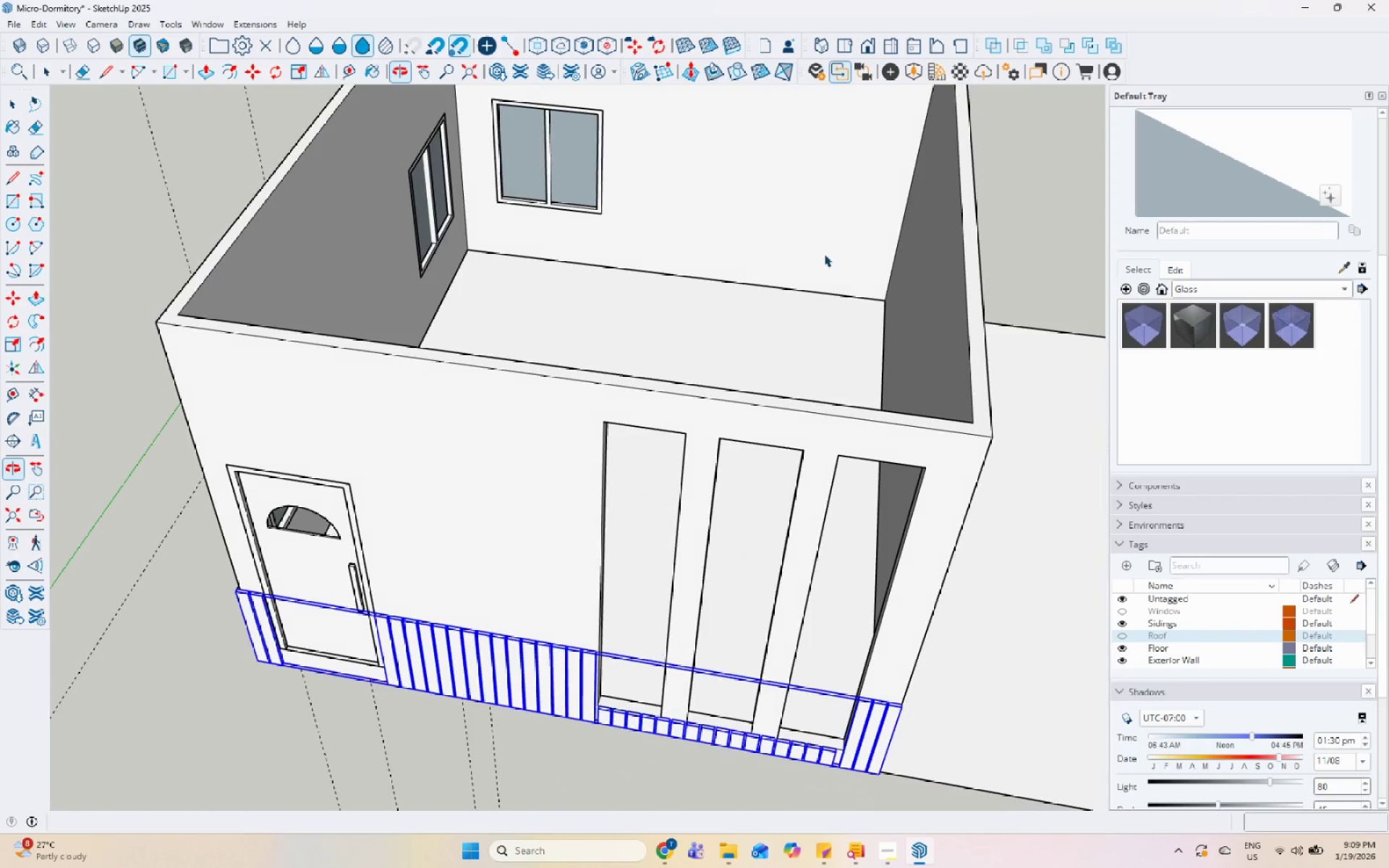 
scroll: coordinate [680, 333], scroll_direction: down, amount: 3.0
 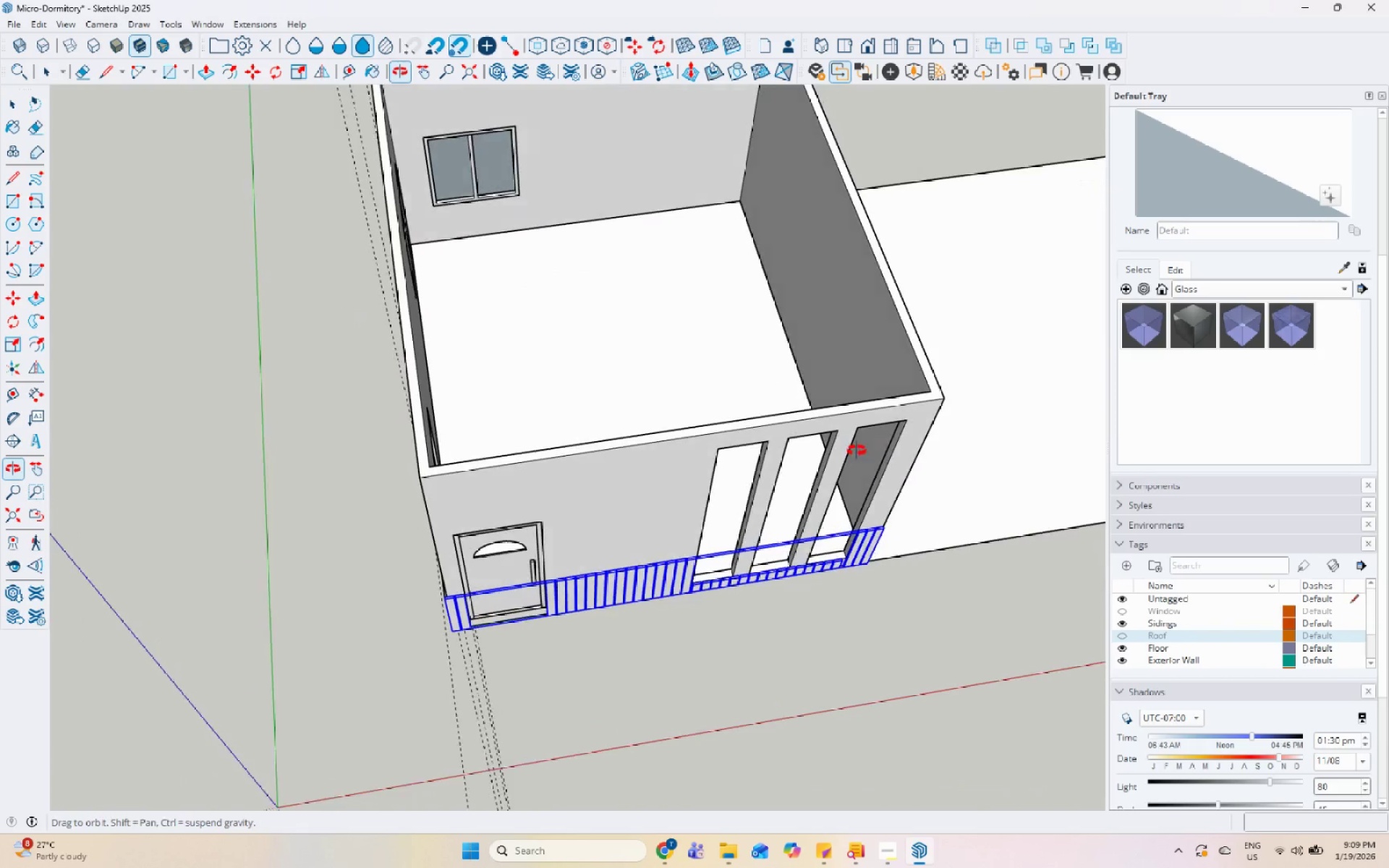 
scroll: coordinate [686, 280], scroll_direction: up, amount: 4.0
 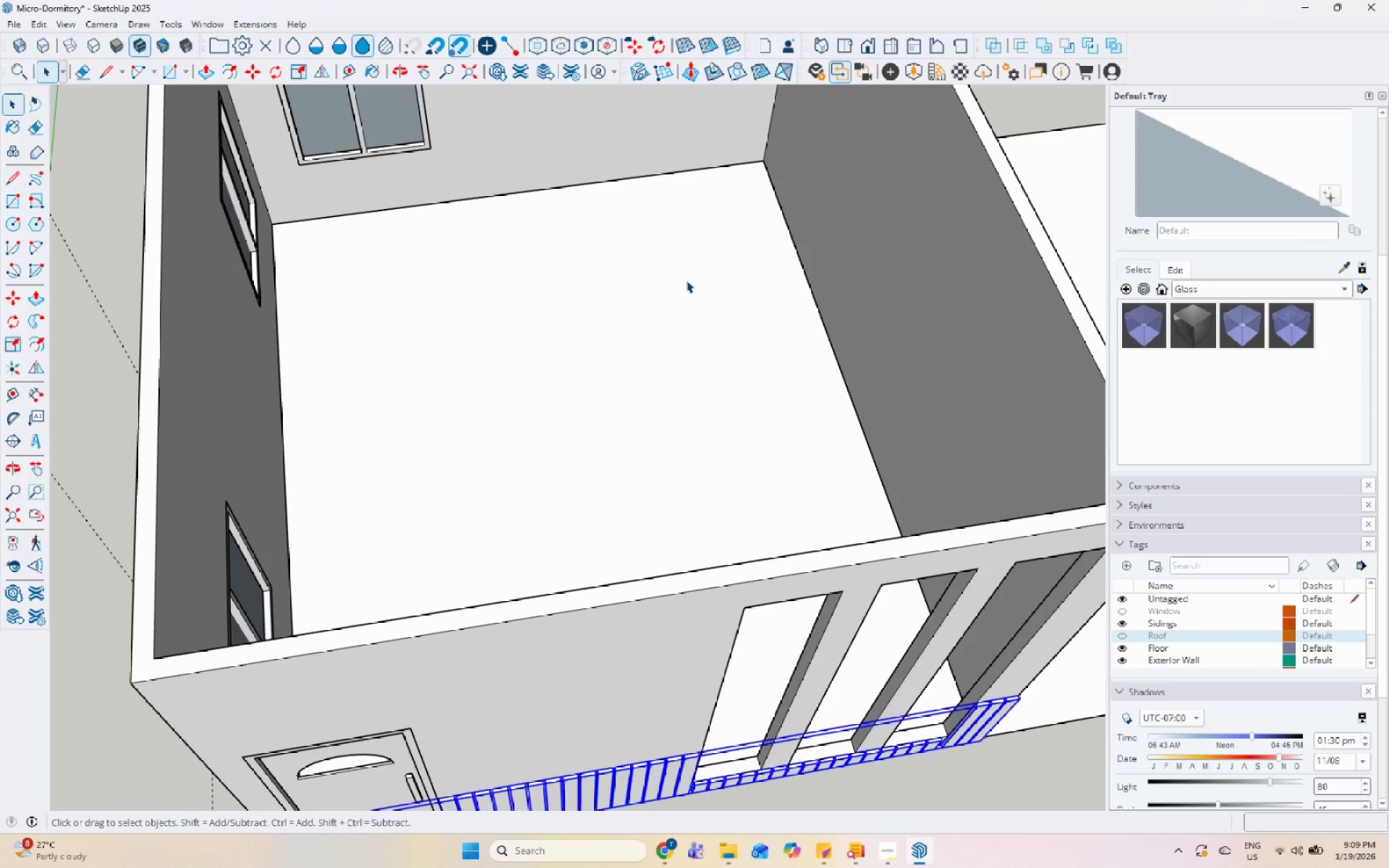 
wait(11.35)
 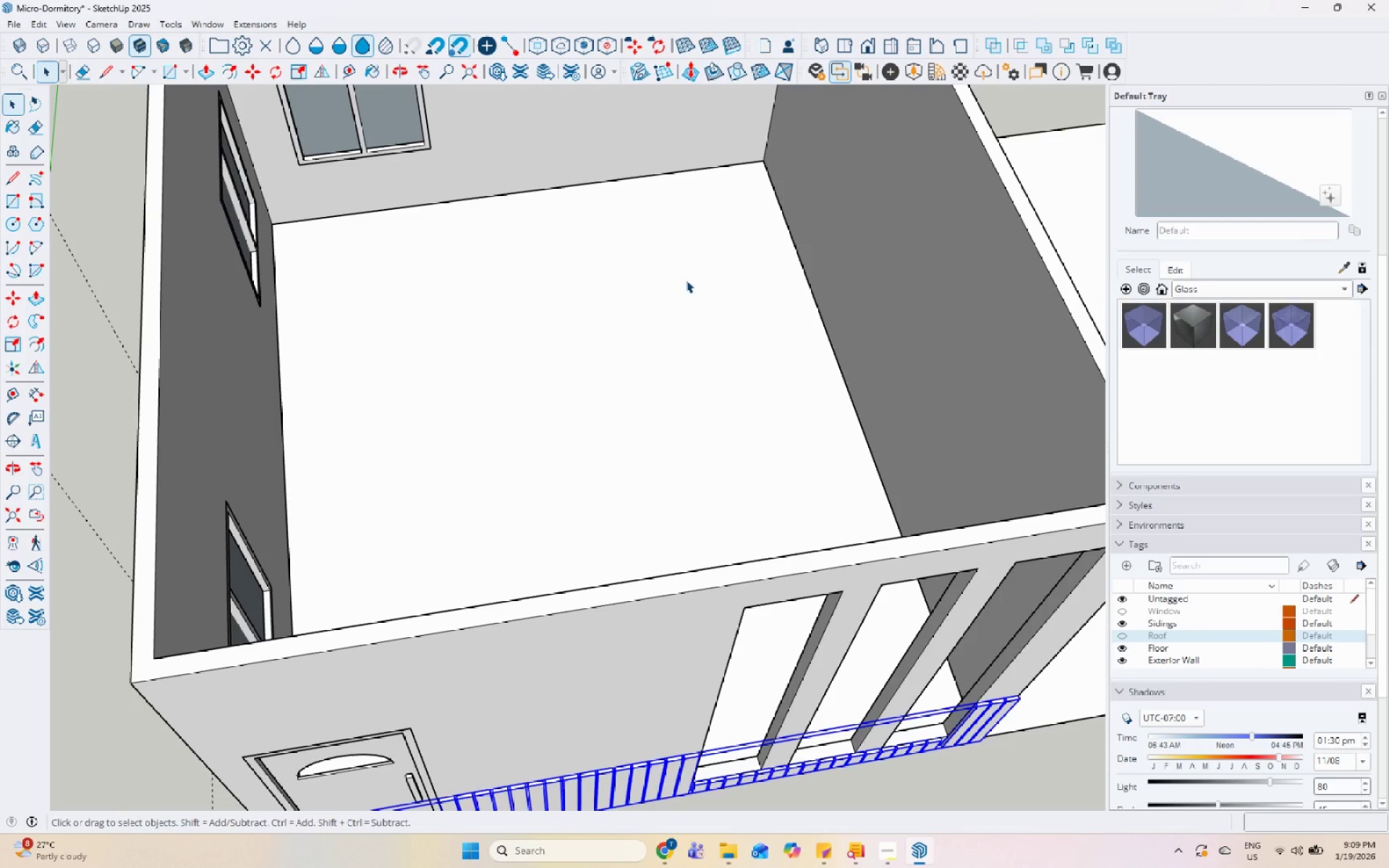 
scroll: coordinate [609, 617], scroll_direction: down, amount: 9.0
 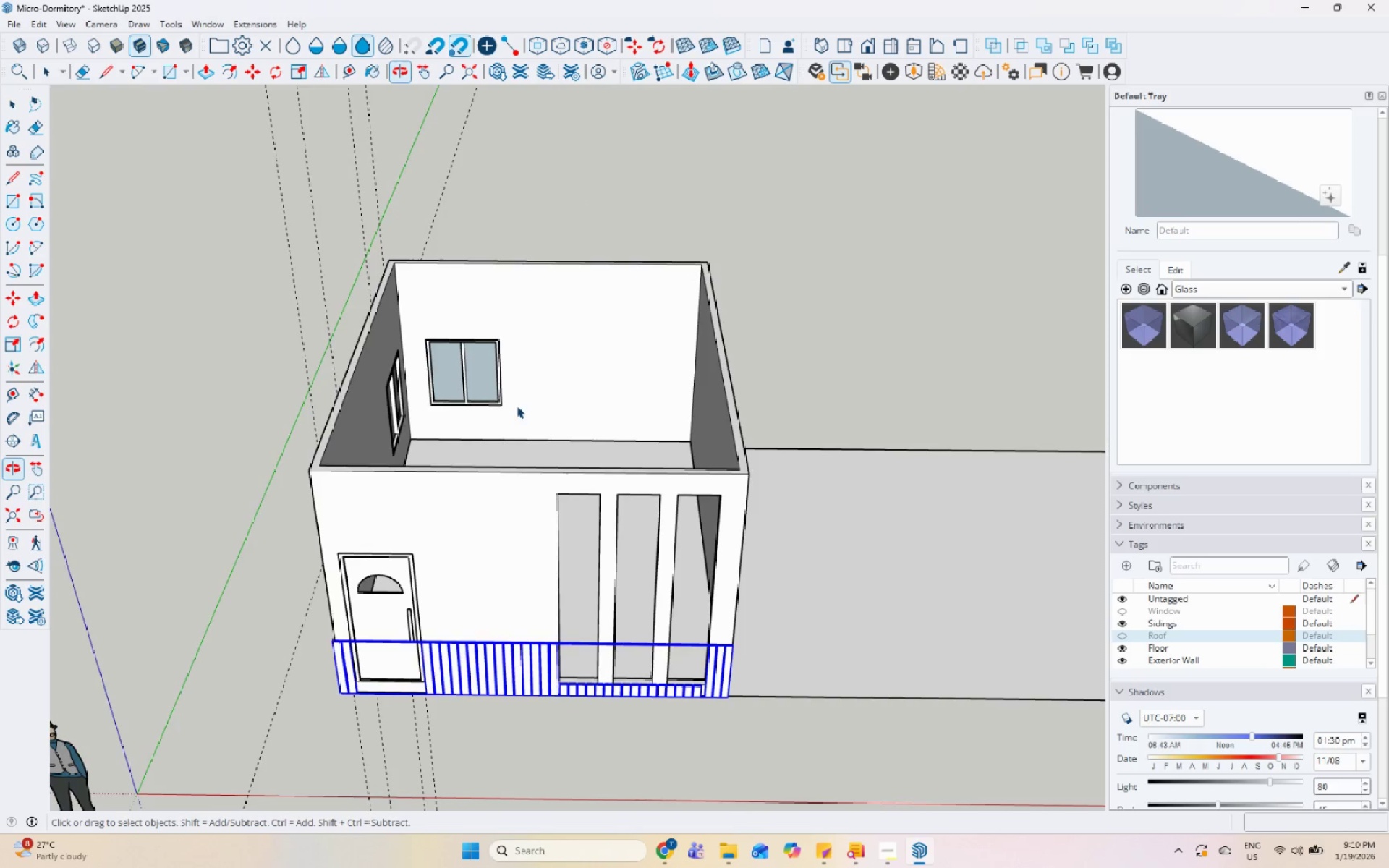 
scroll: coordinate [521, 375], scroll_direction: up, amount: 5.0
 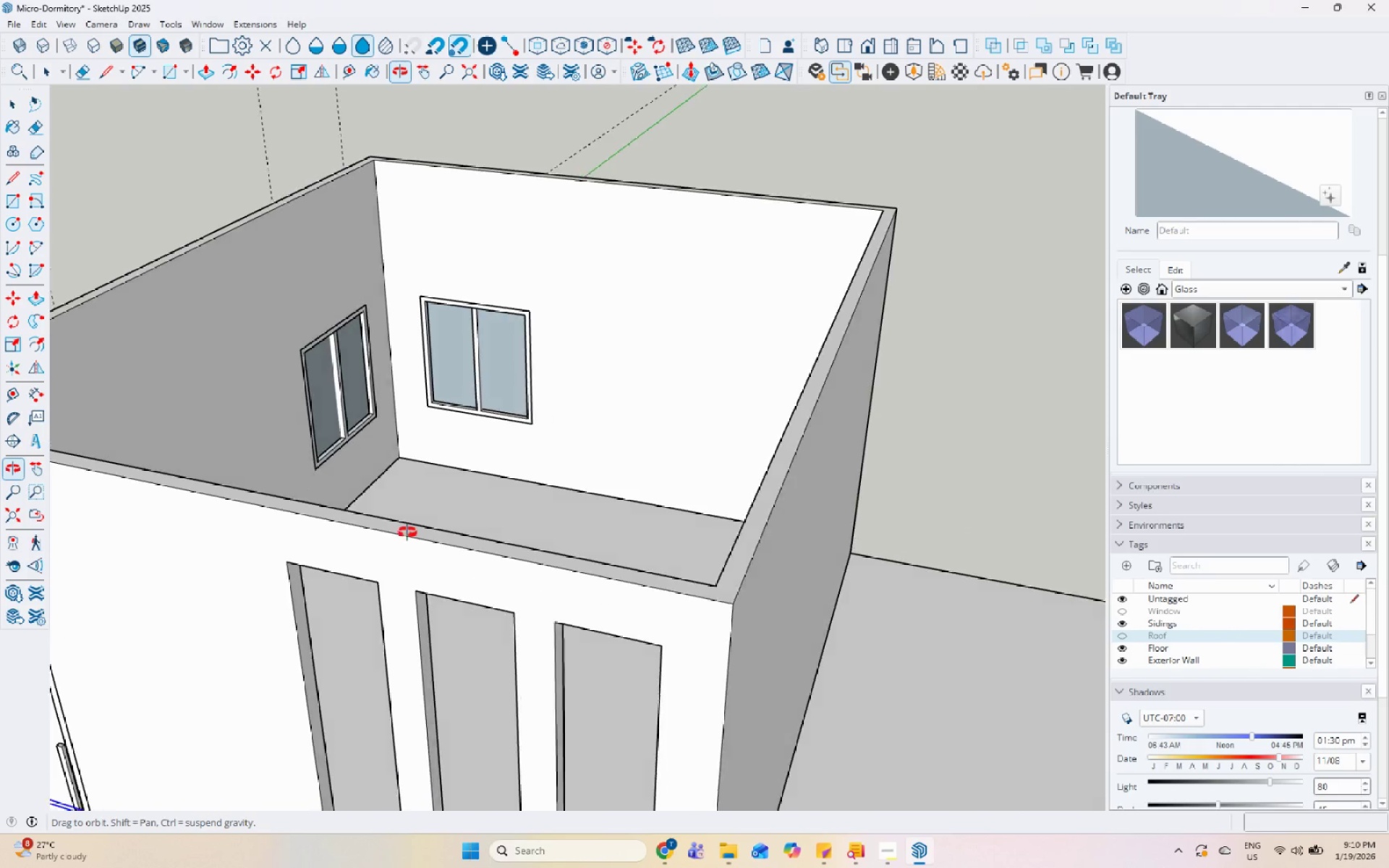 
scroll: coordinate [540, 505], scroll_direction: down, amount: 3.0
 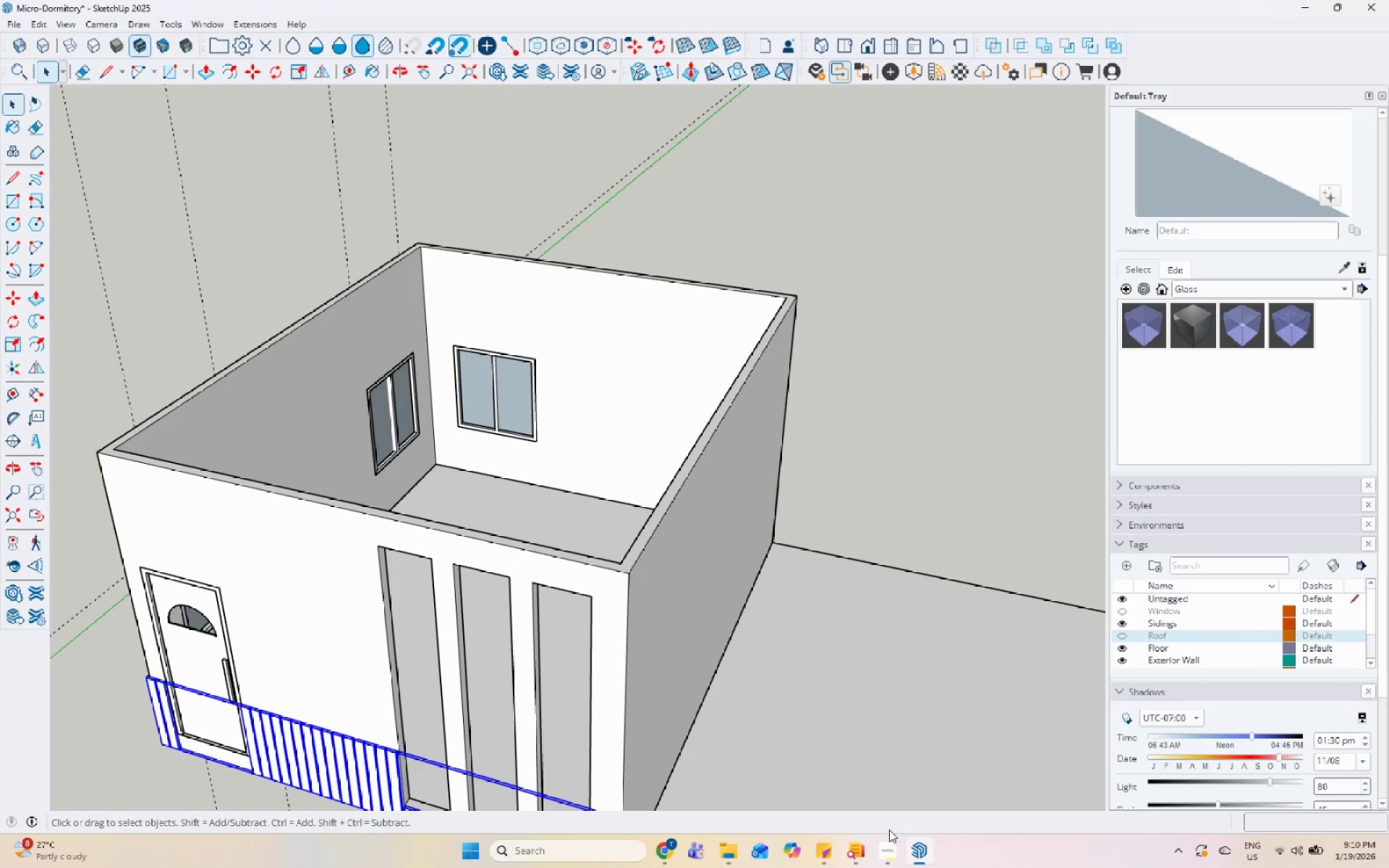 
left_click([890, 856])